 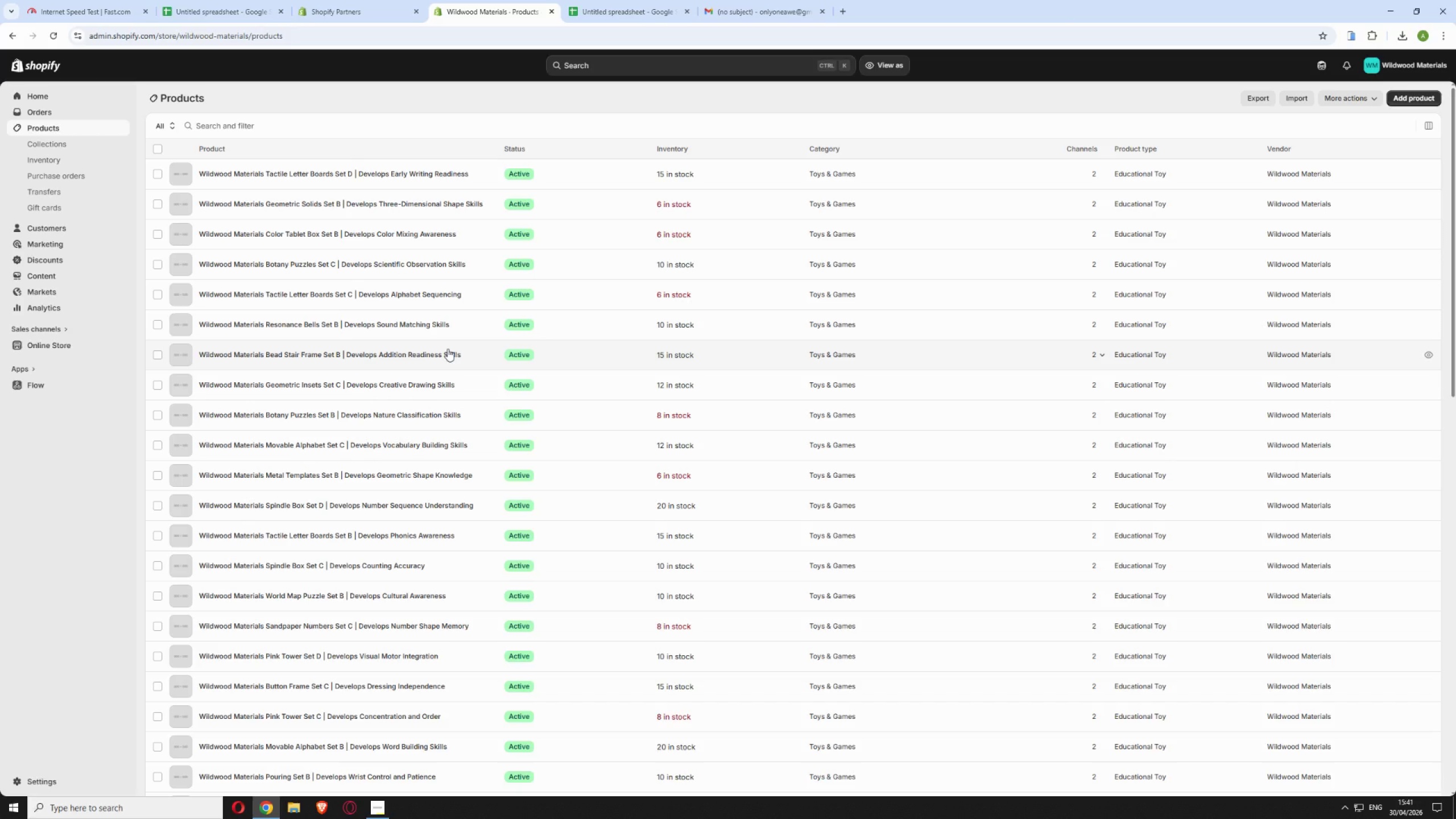 
left_click([49, 145])
 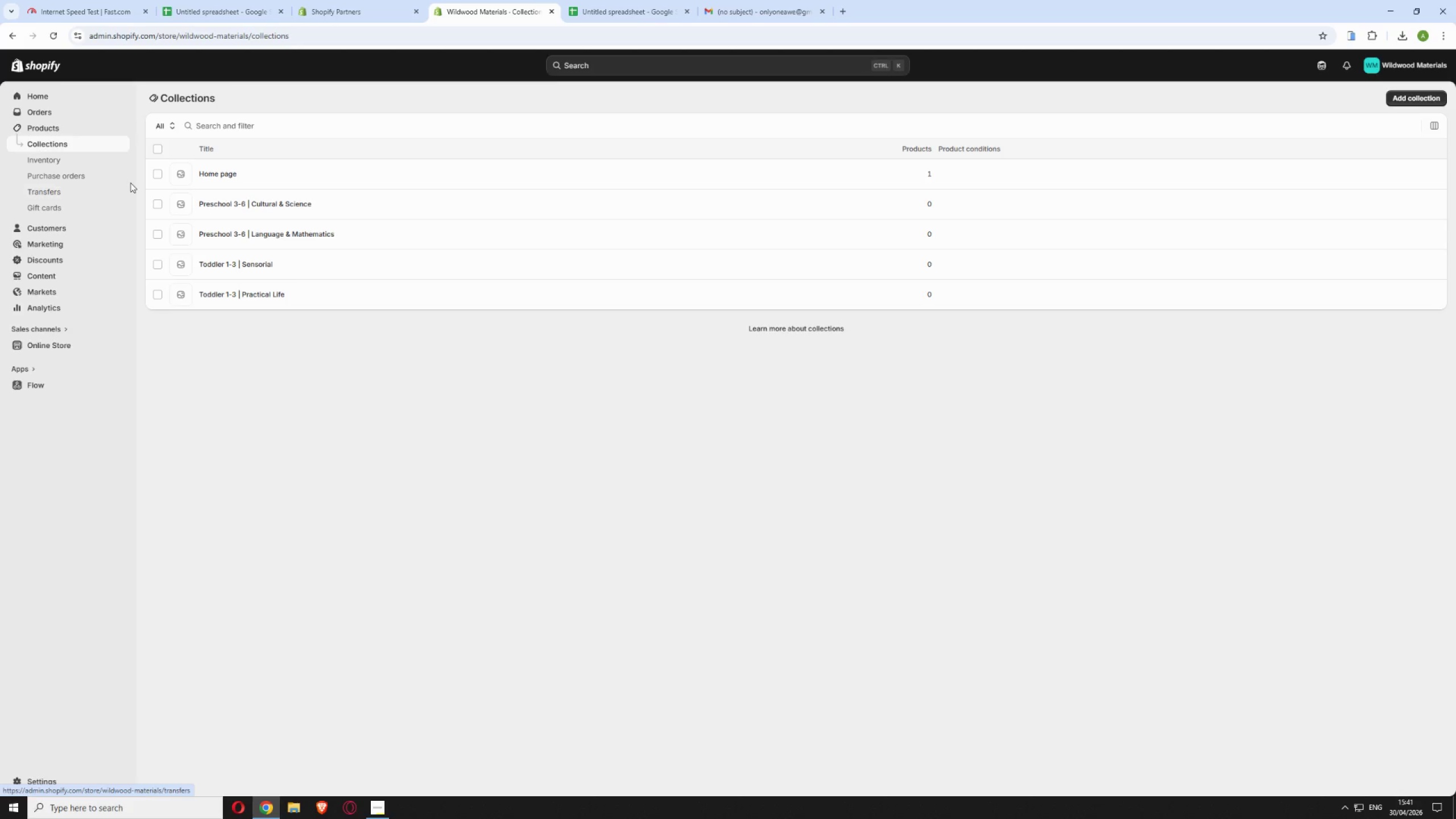 
wait(18.05)
 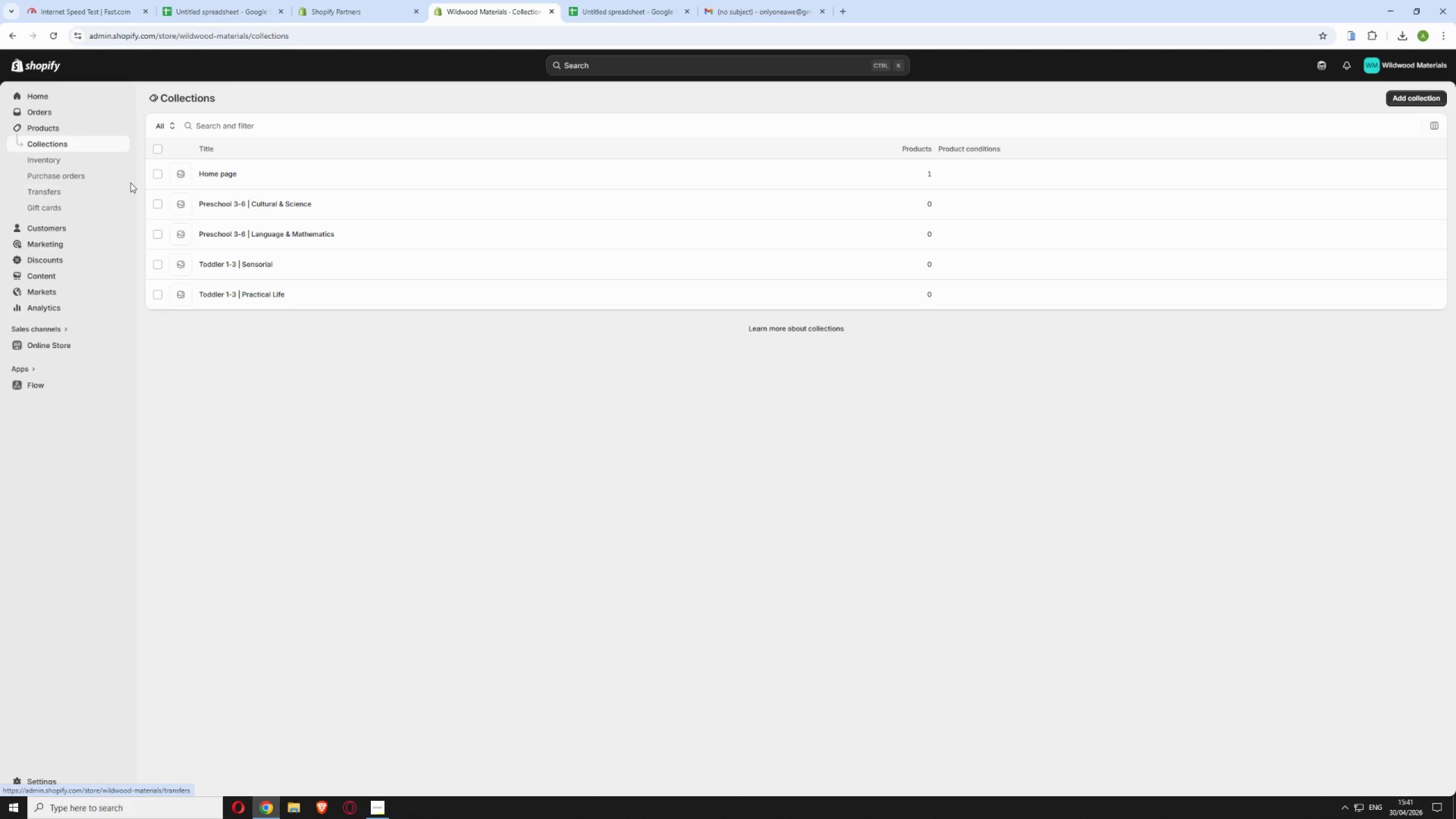 
left_click([328, 298])
 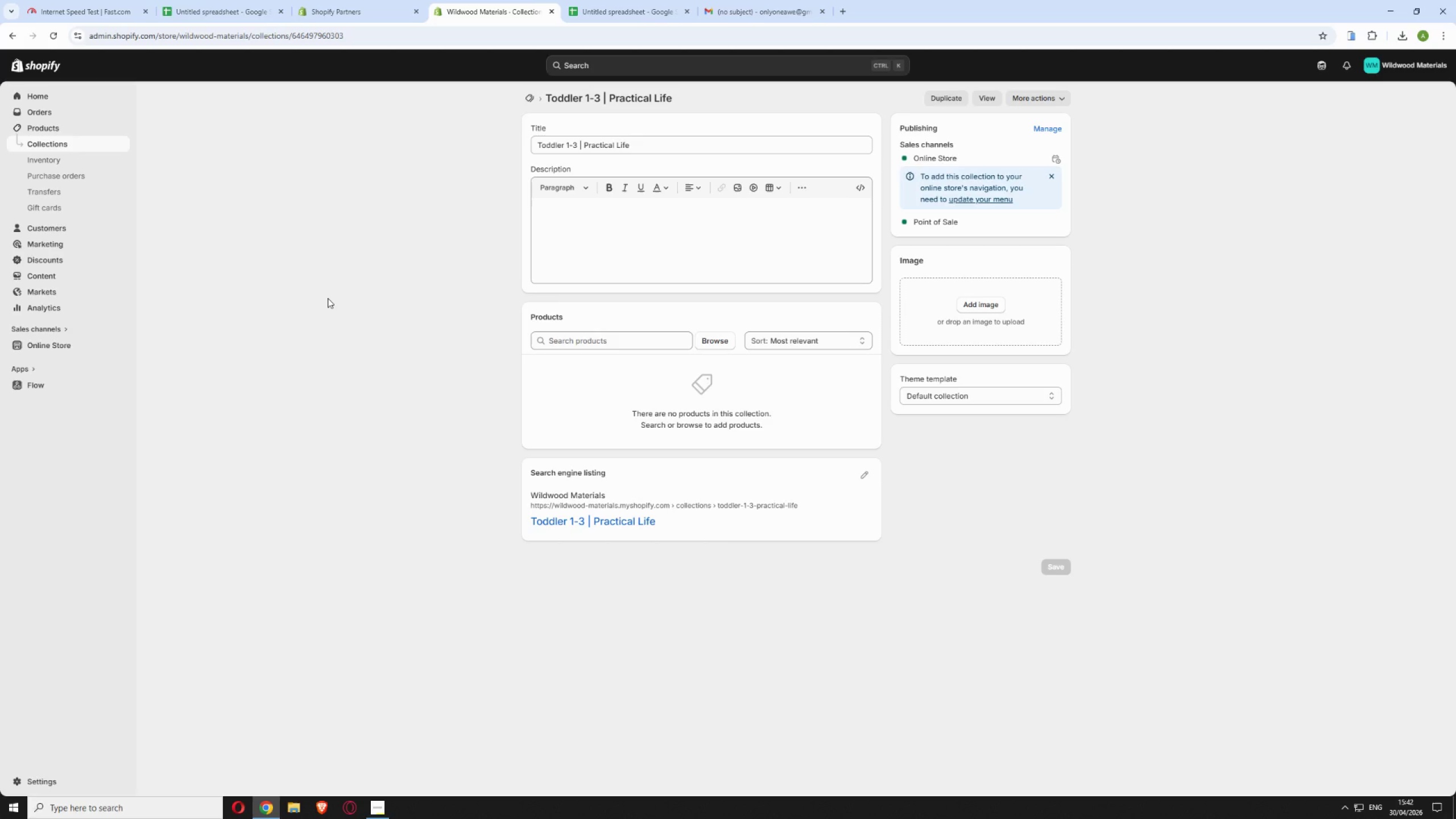 
wait(21.09)
 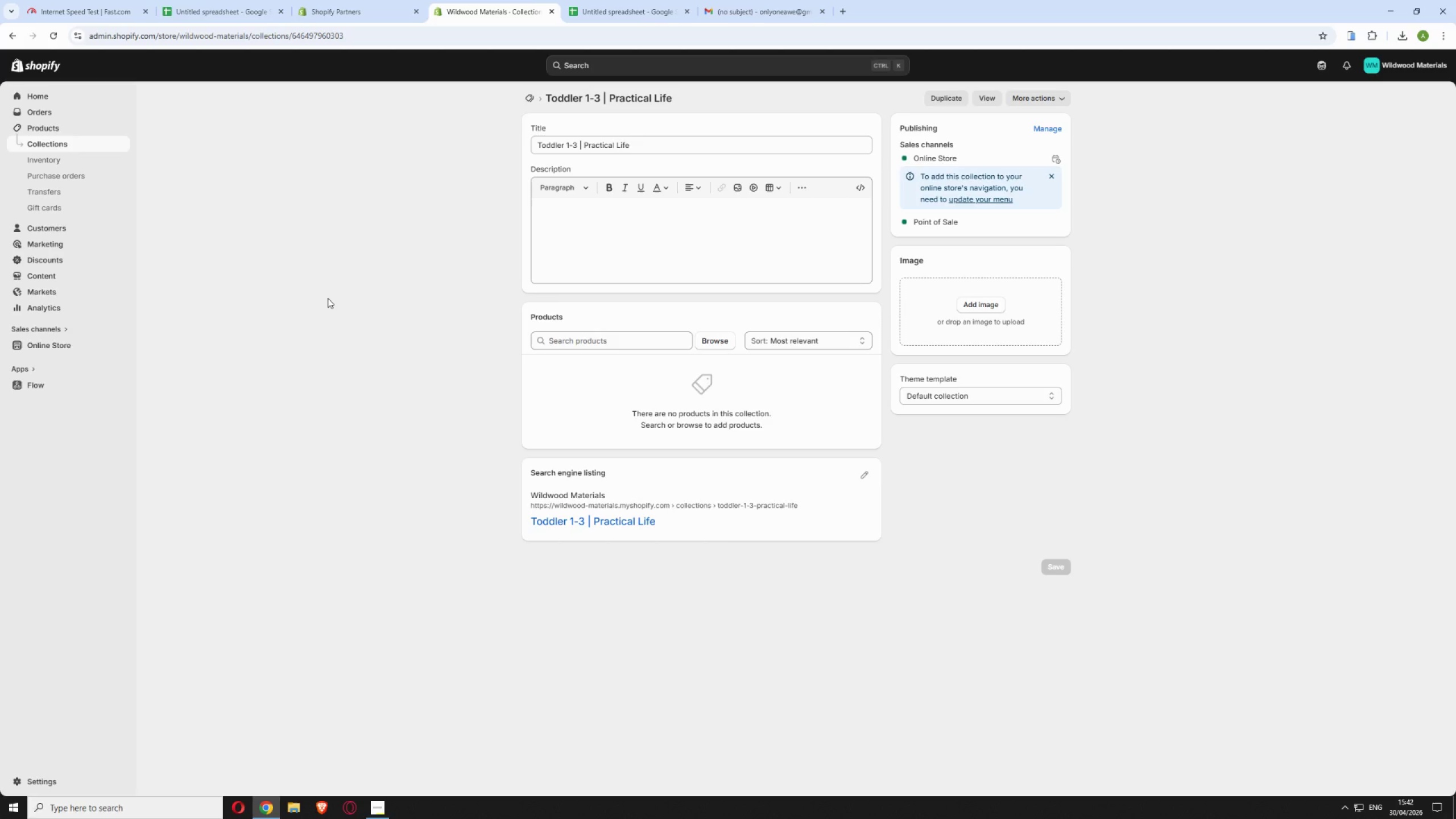 
left_click([992, 101])
 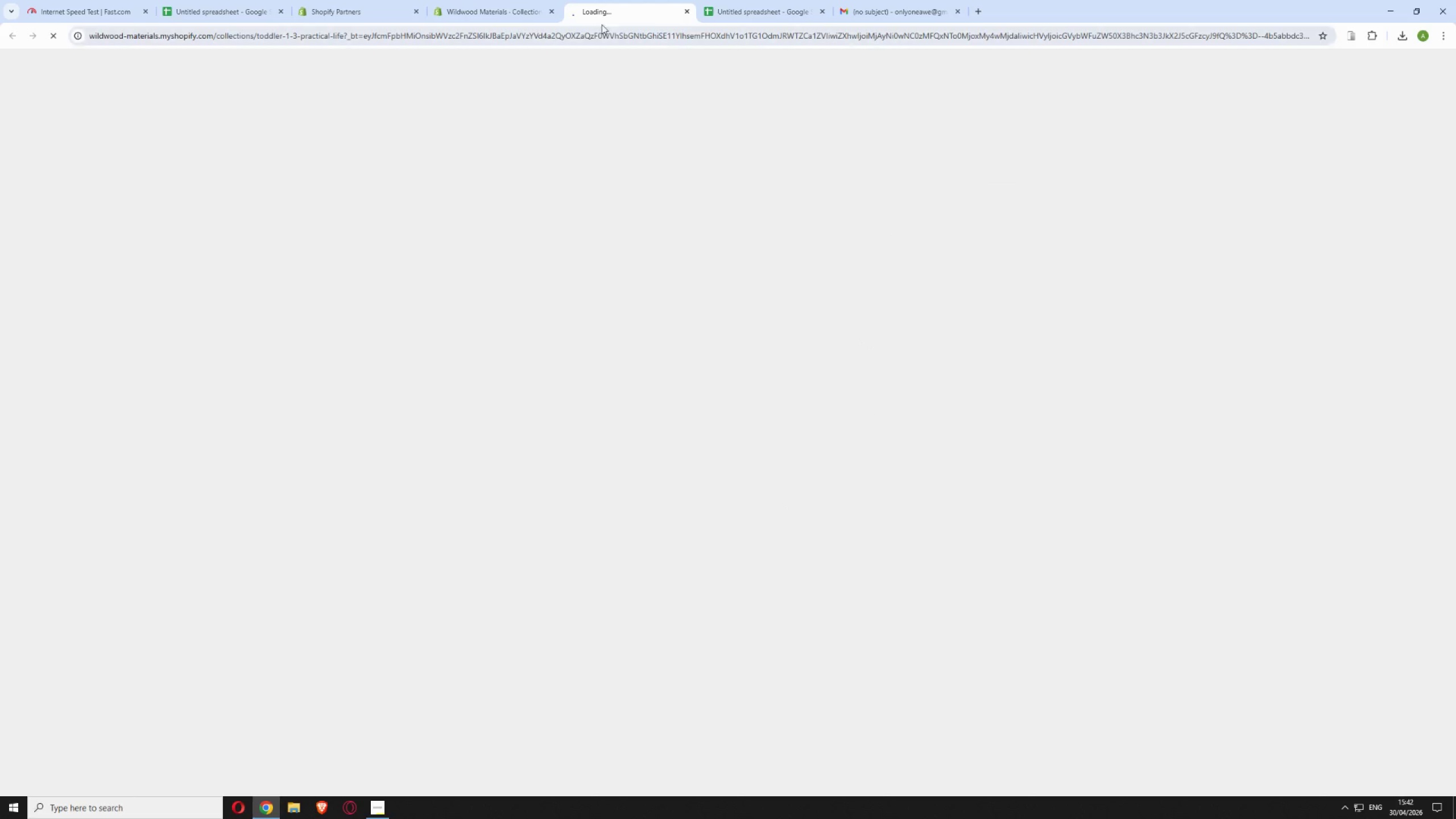 
left_click([516, 11])
 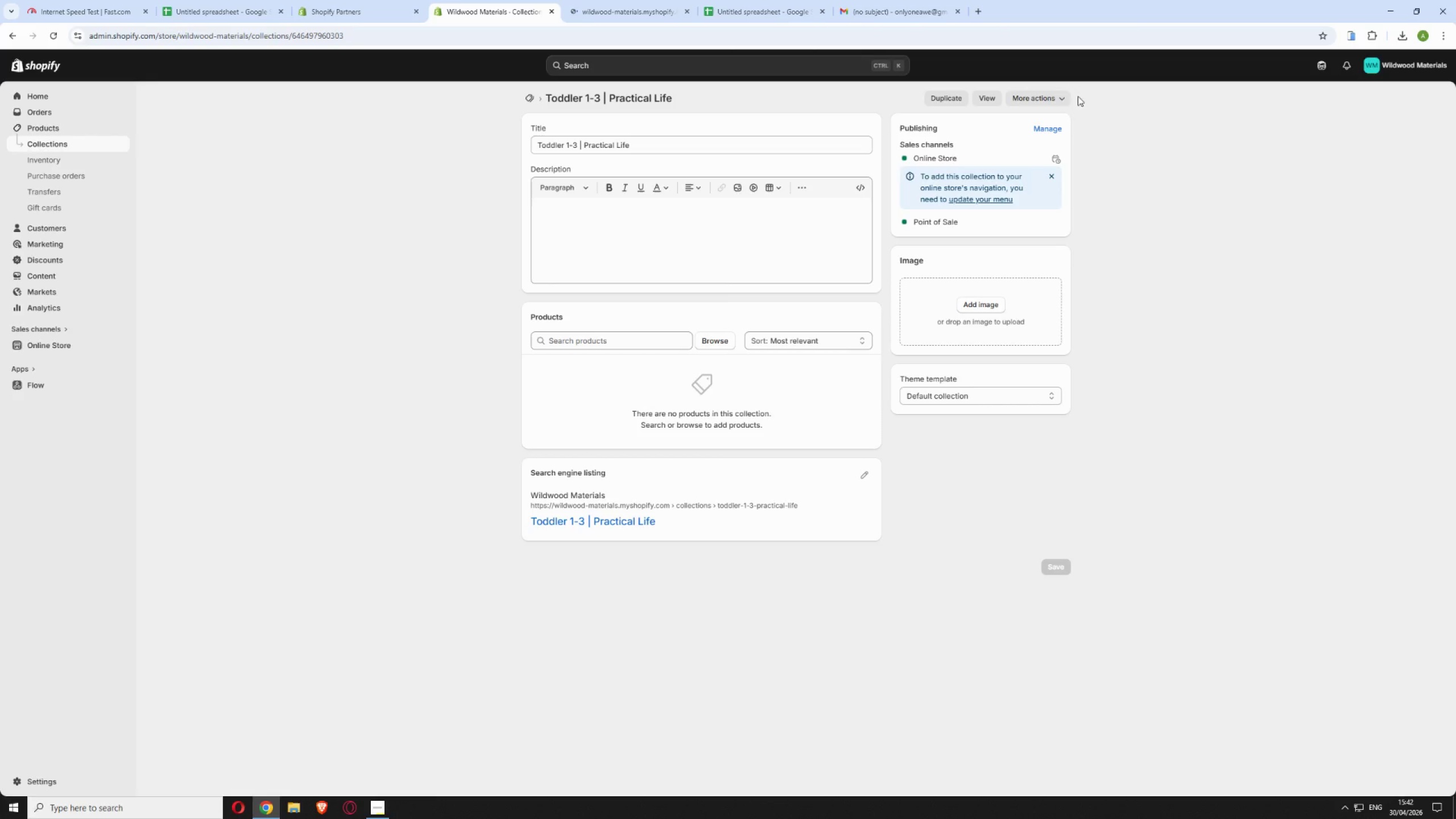 
left_click([1043, 98])
 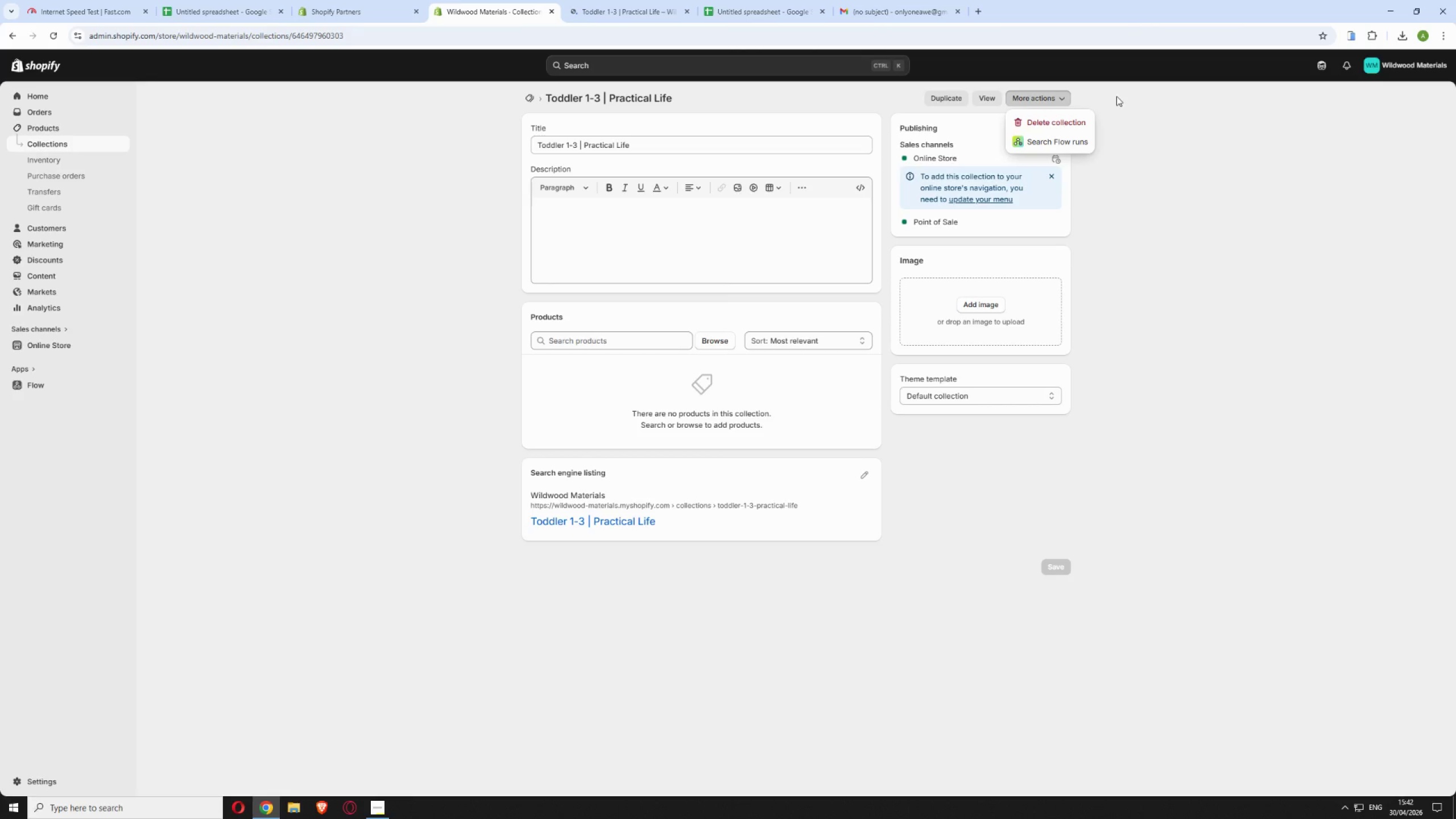 
left_click([1116, 96])
 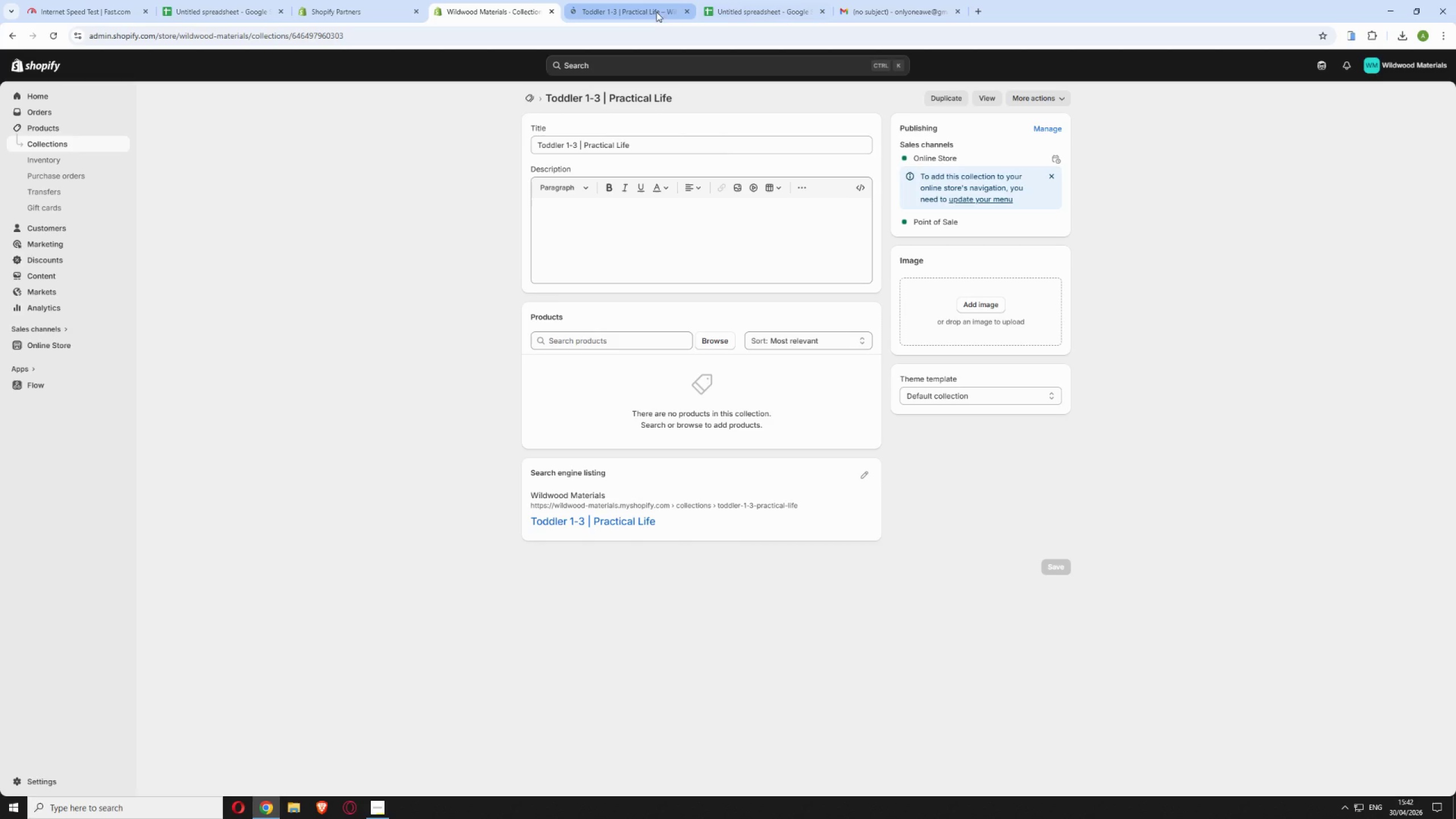 
left_click([649, 14])
 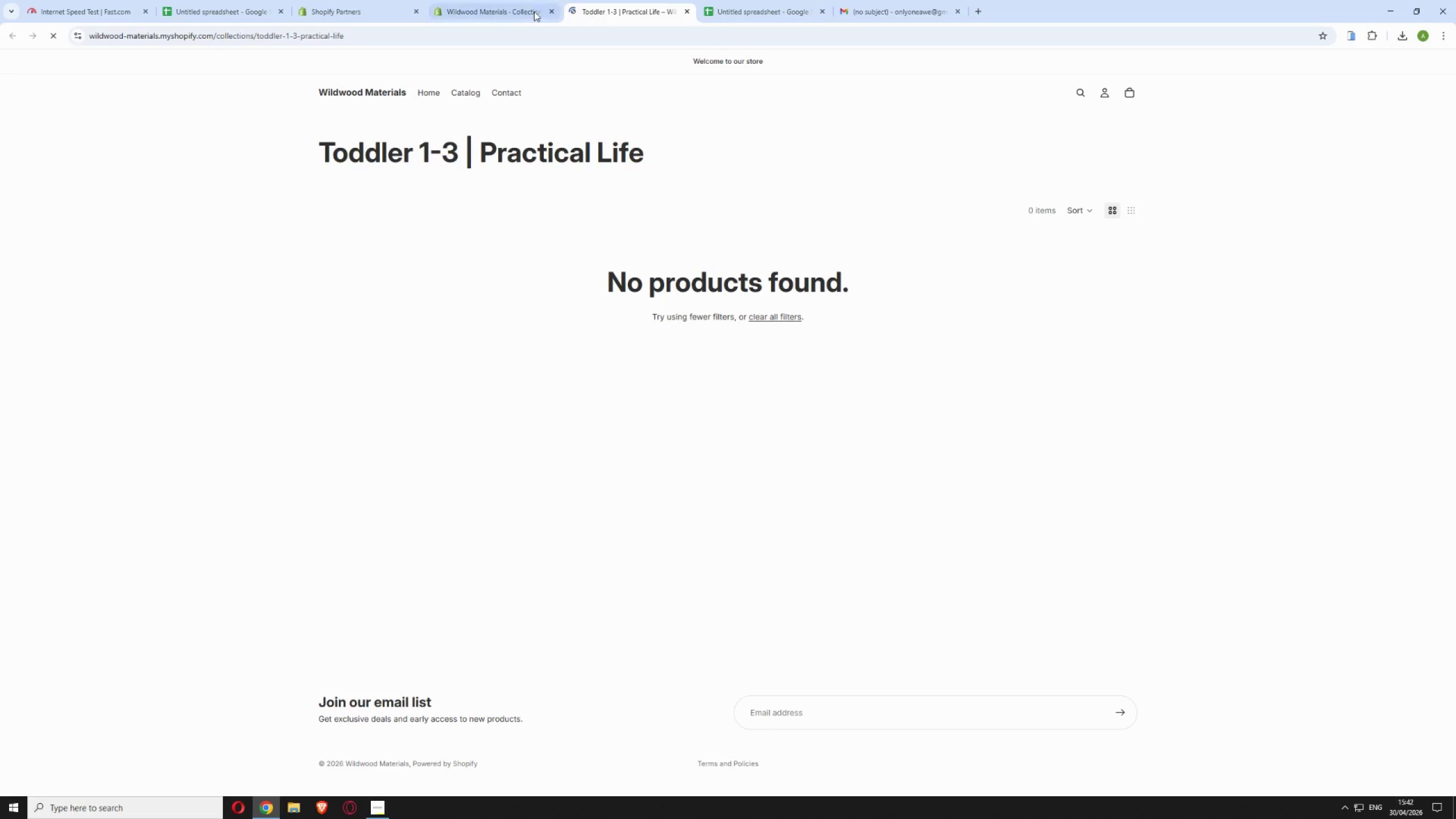 
left_click([524, 1])
 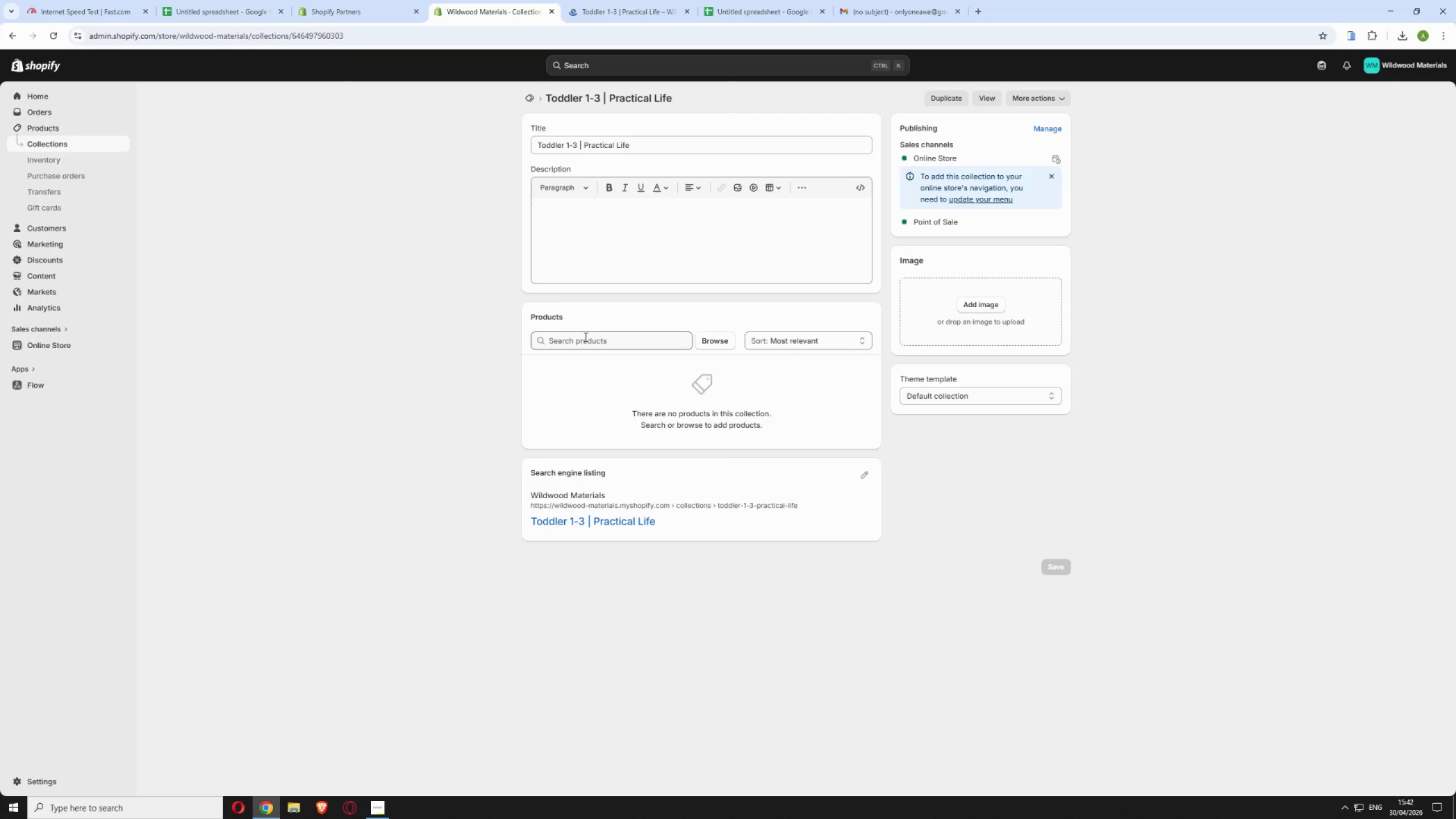 
left_click([585, 338])
 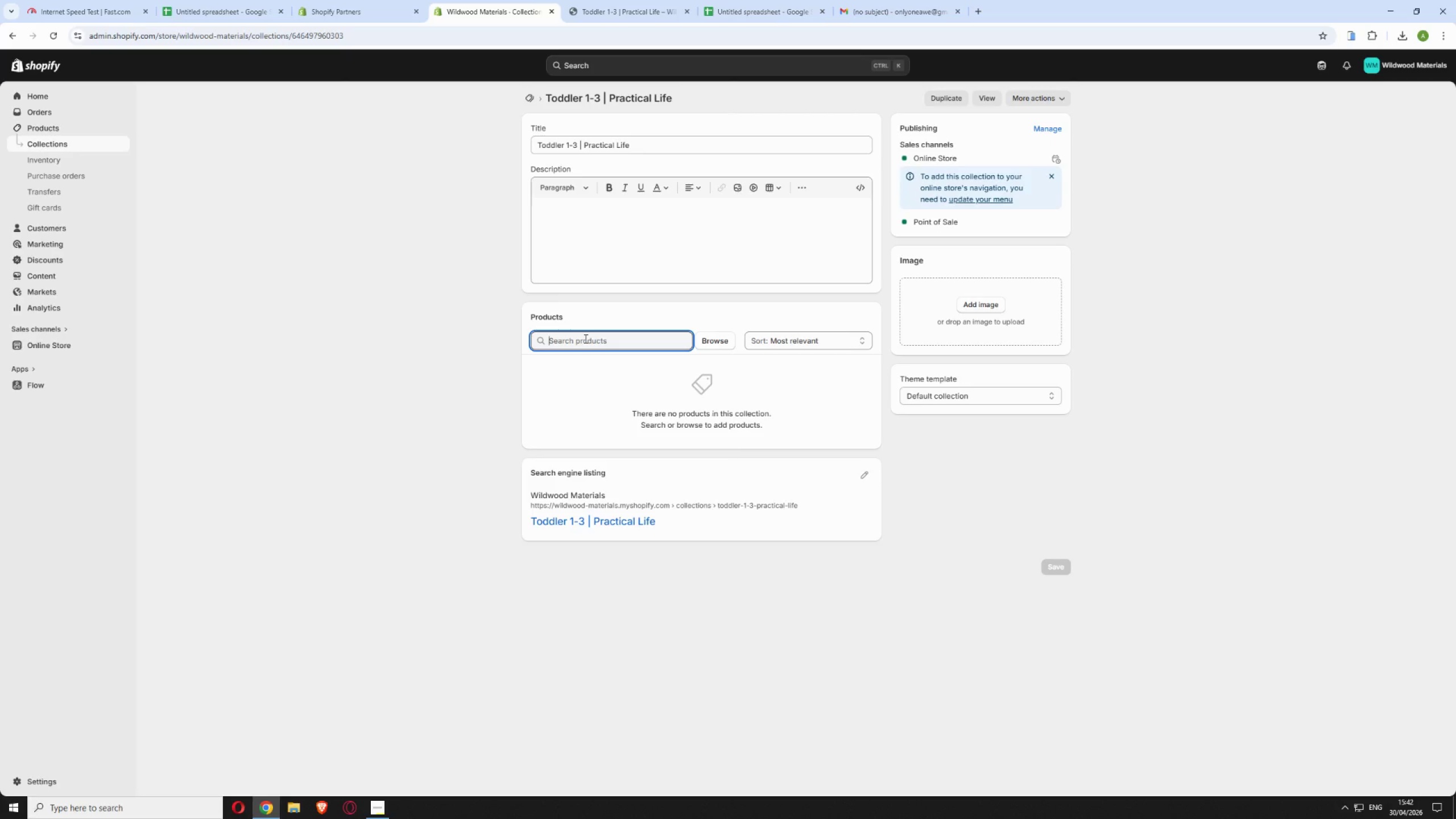 
wait(12.42)
 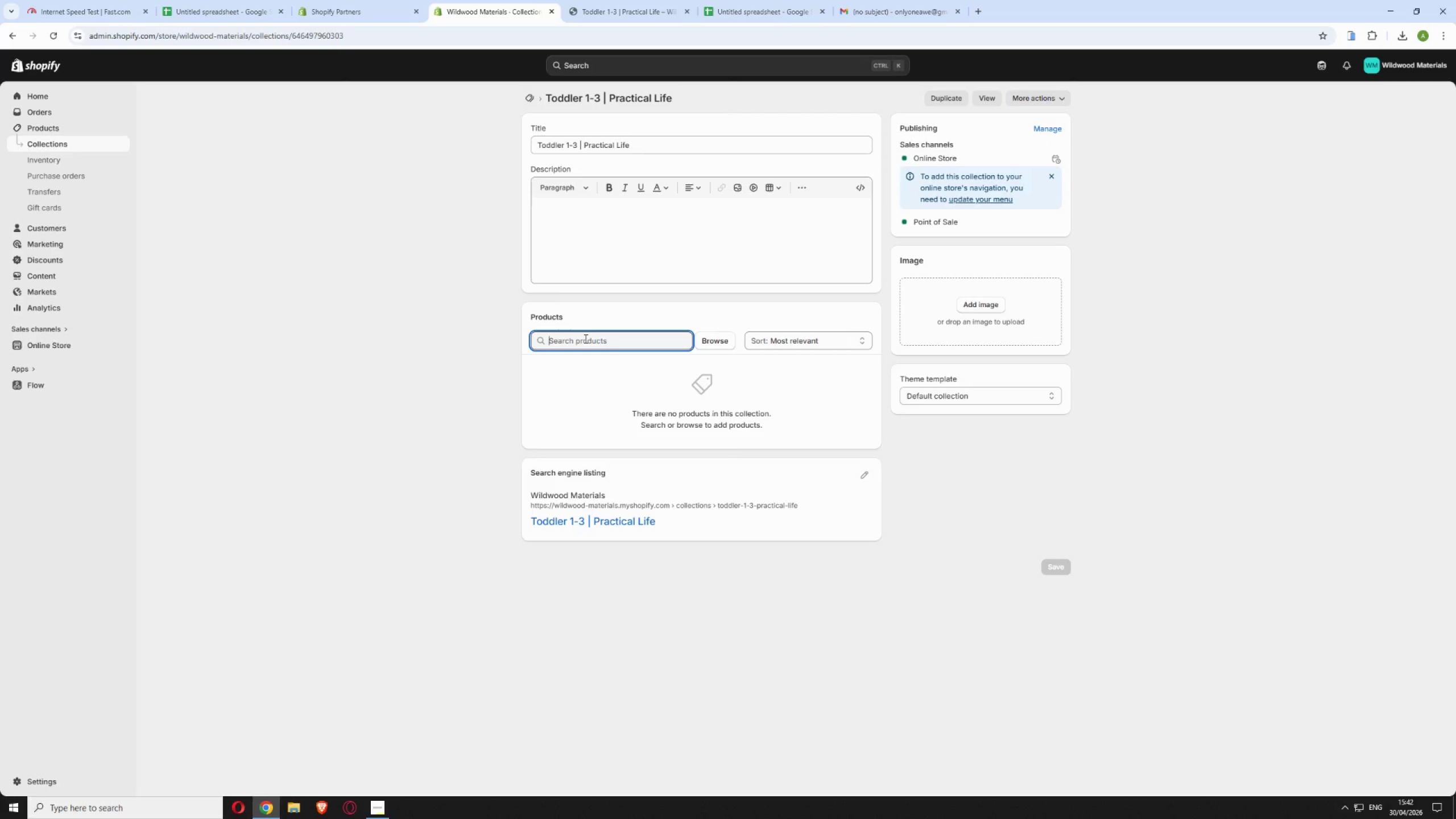 
left_click([713, 342])
 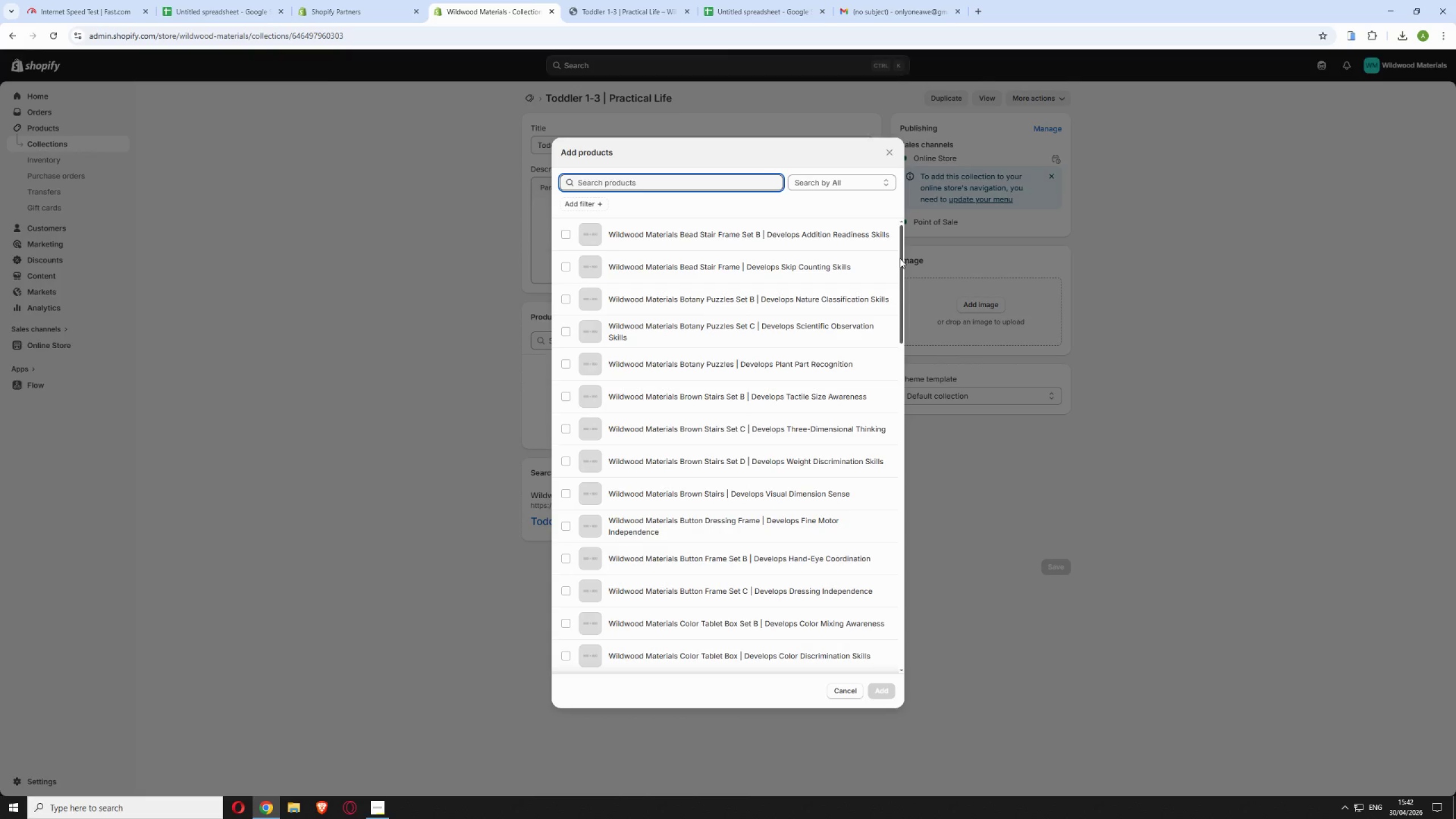 
left_click_drag(start_coordinate=[903, 253], to_coordinate=[835, 187])
 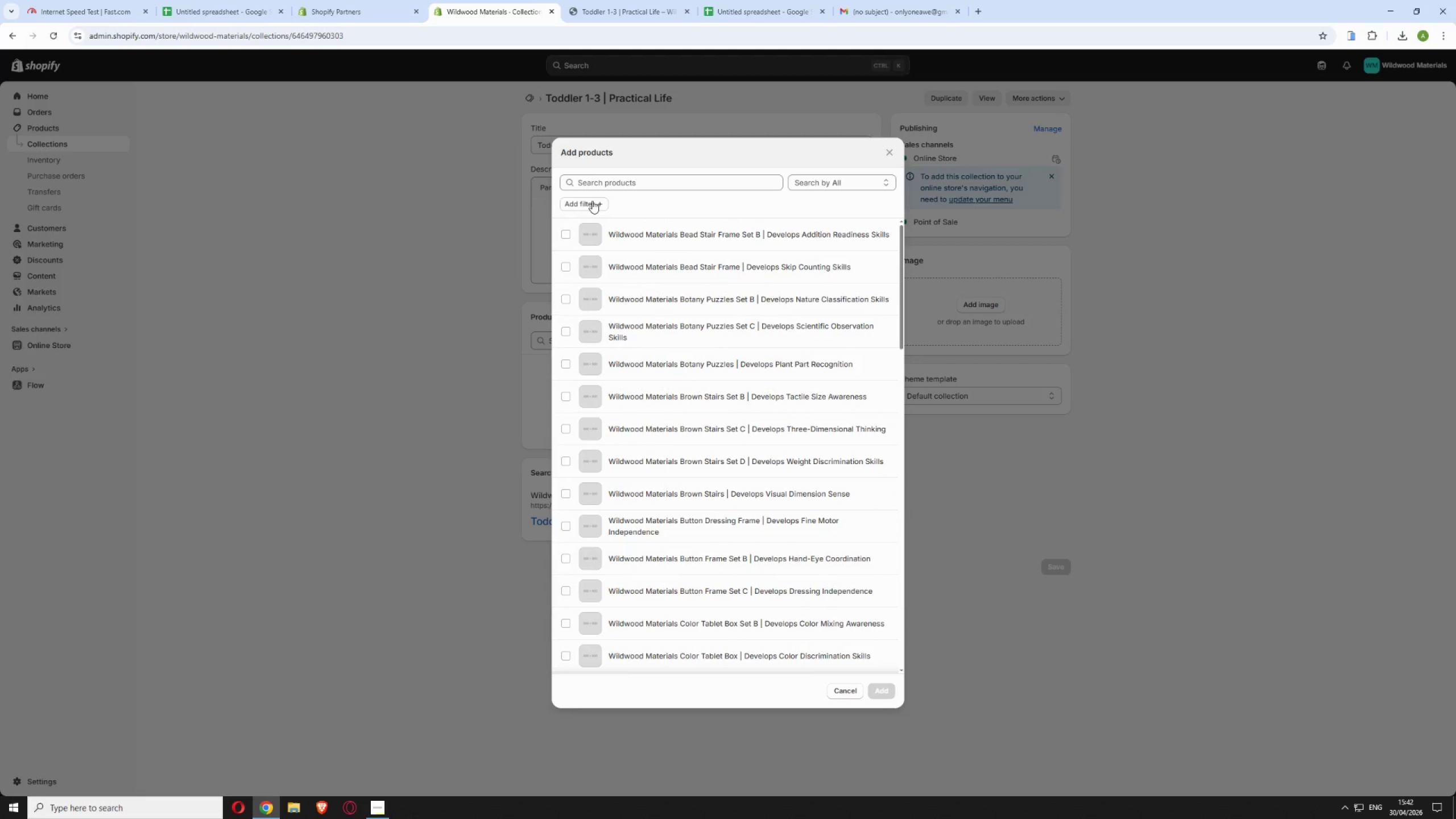 
left_click([592, 201])
 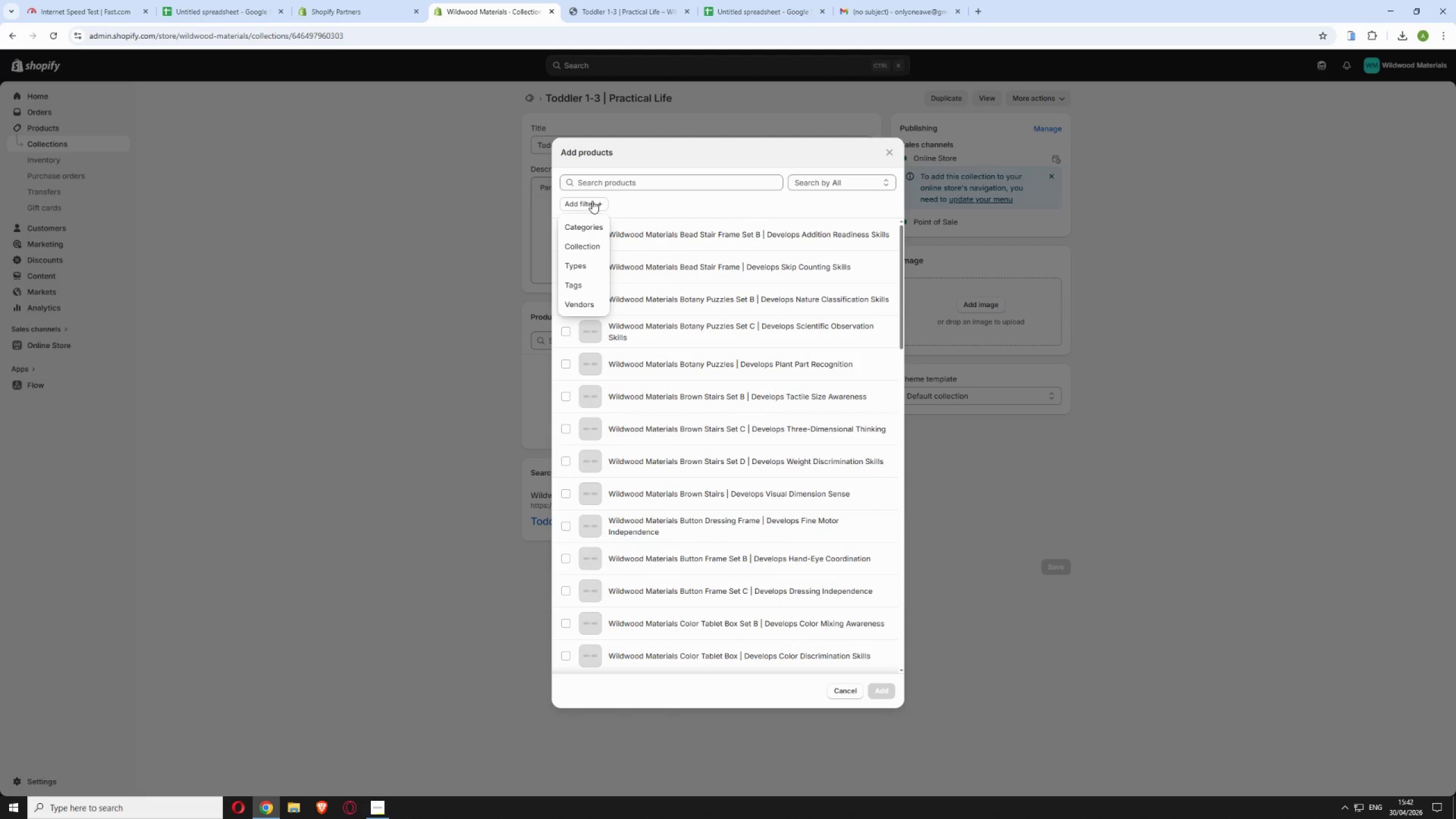 
left_click([653, 193])
 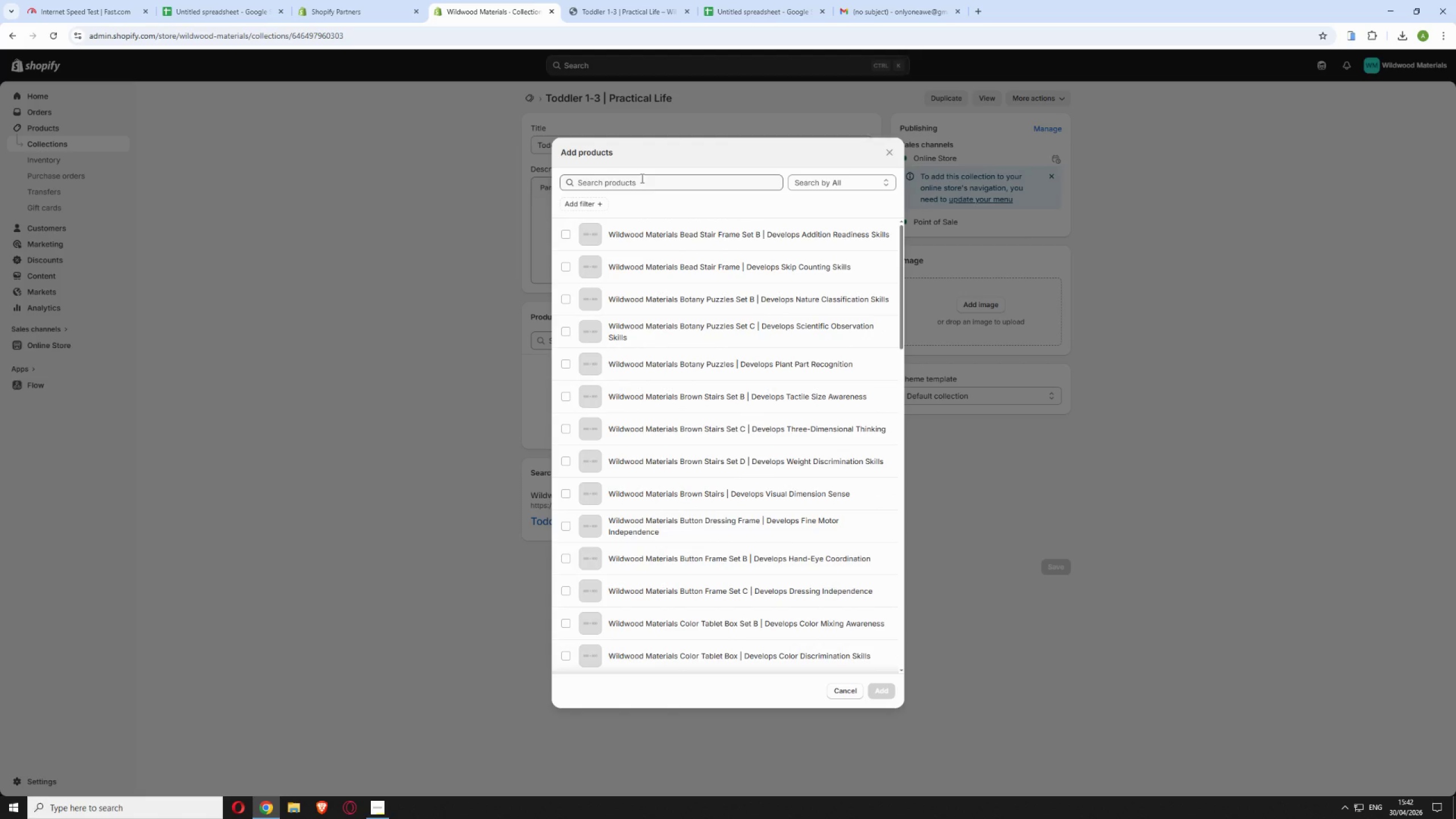 
left_click([641, 178])
 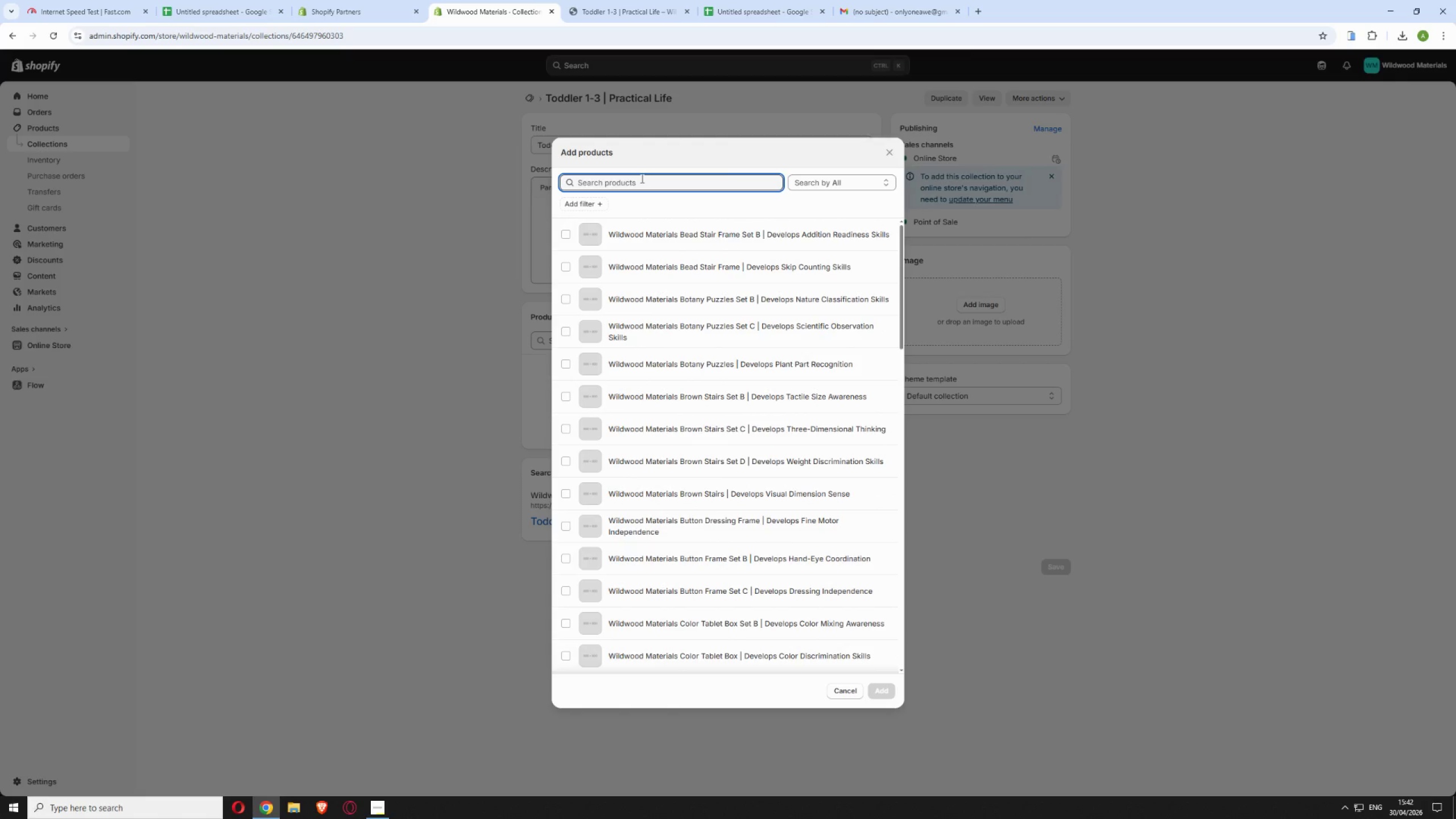 
type(Toddler 1-3)
 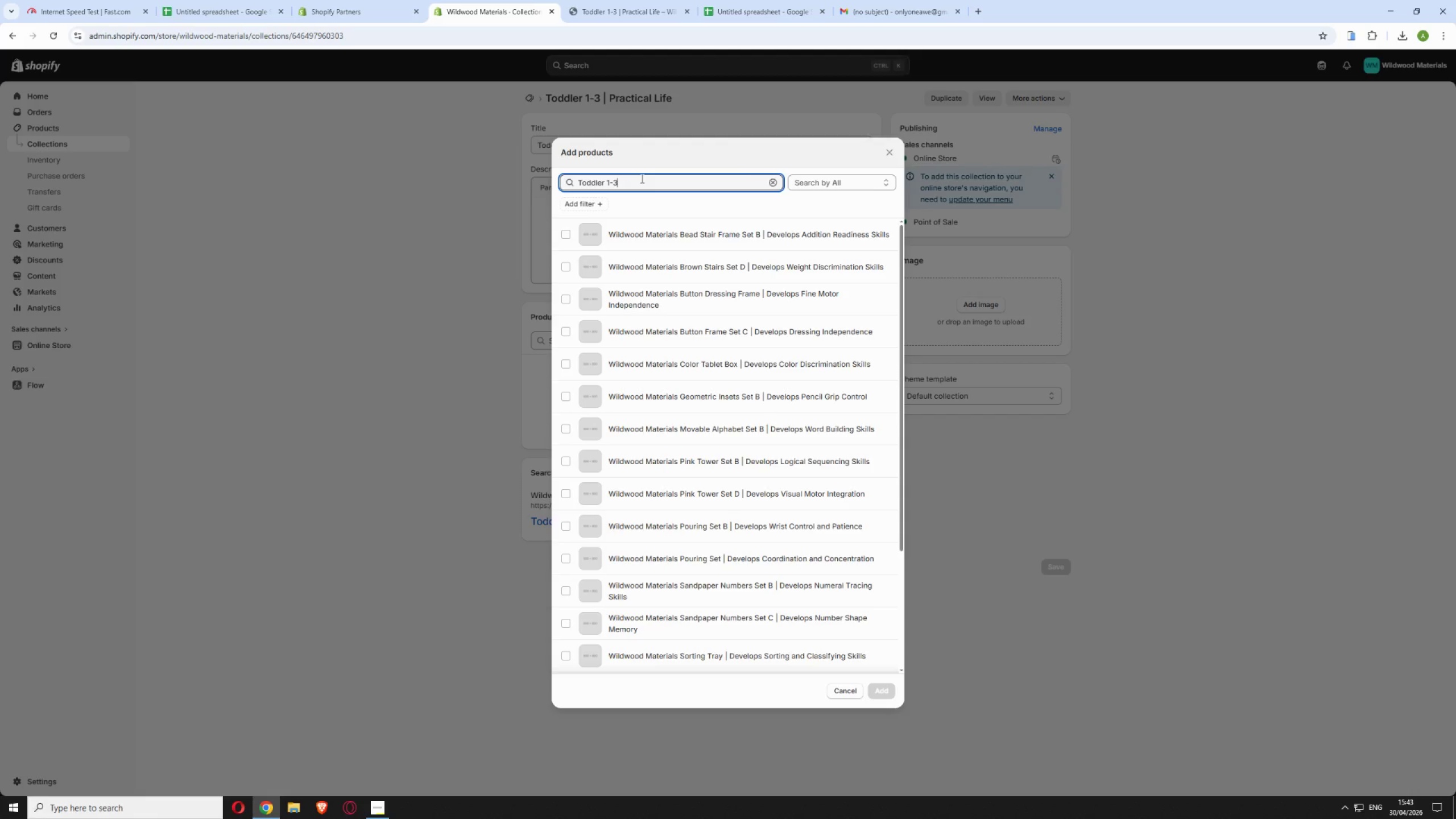 
wait(13.7)
 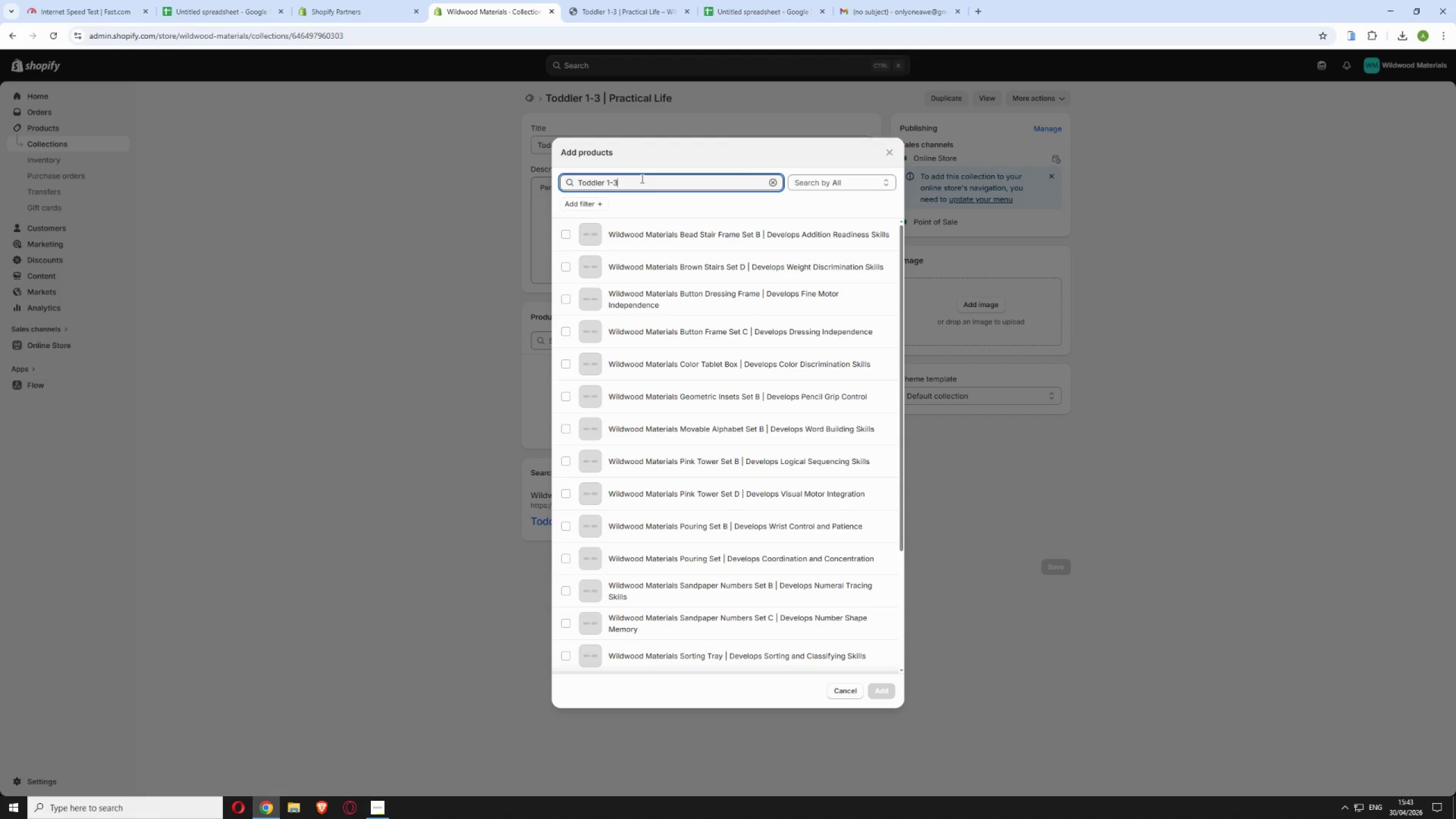 
key(Space)
 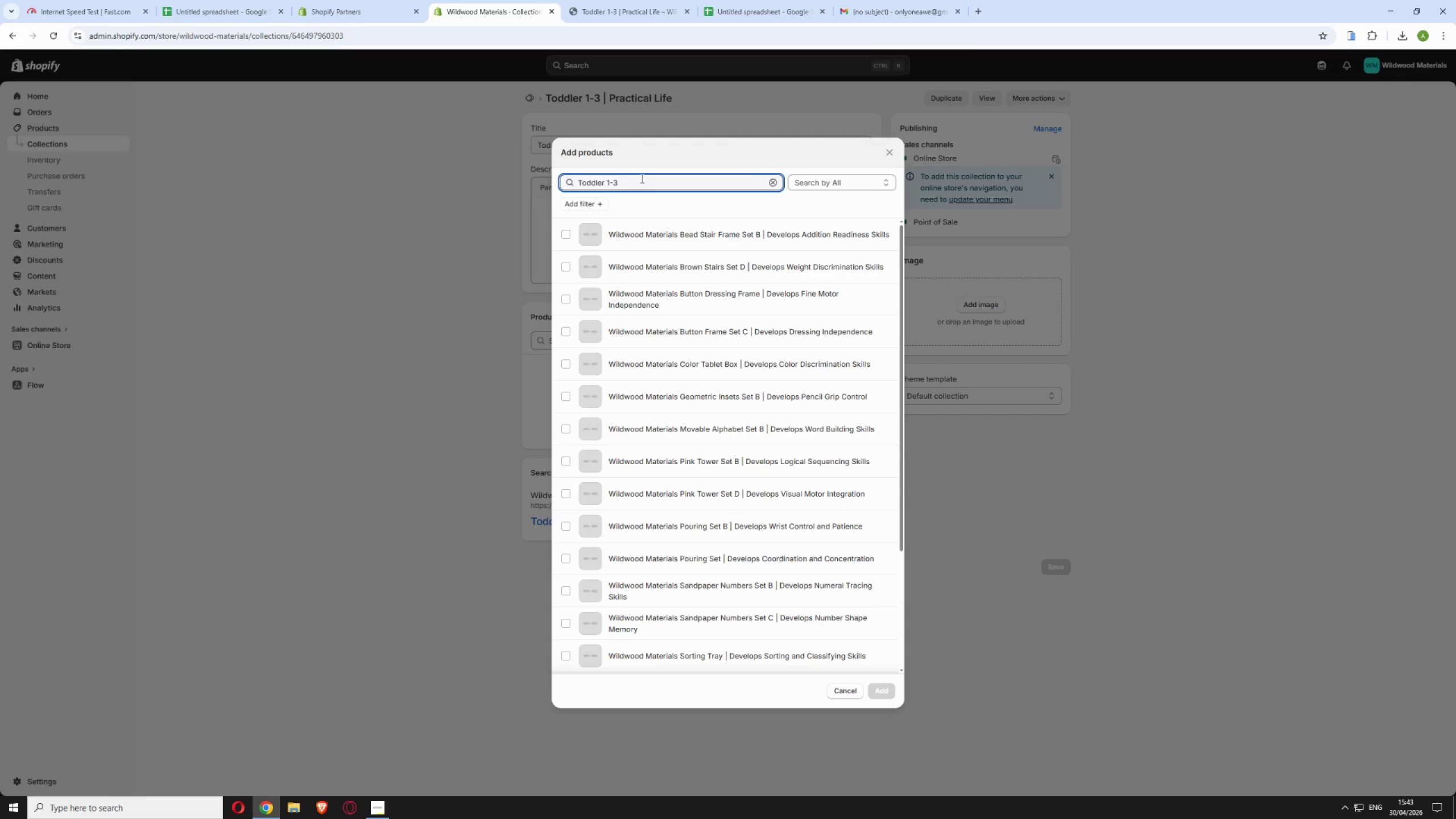 
key(Shift+Backslash)
 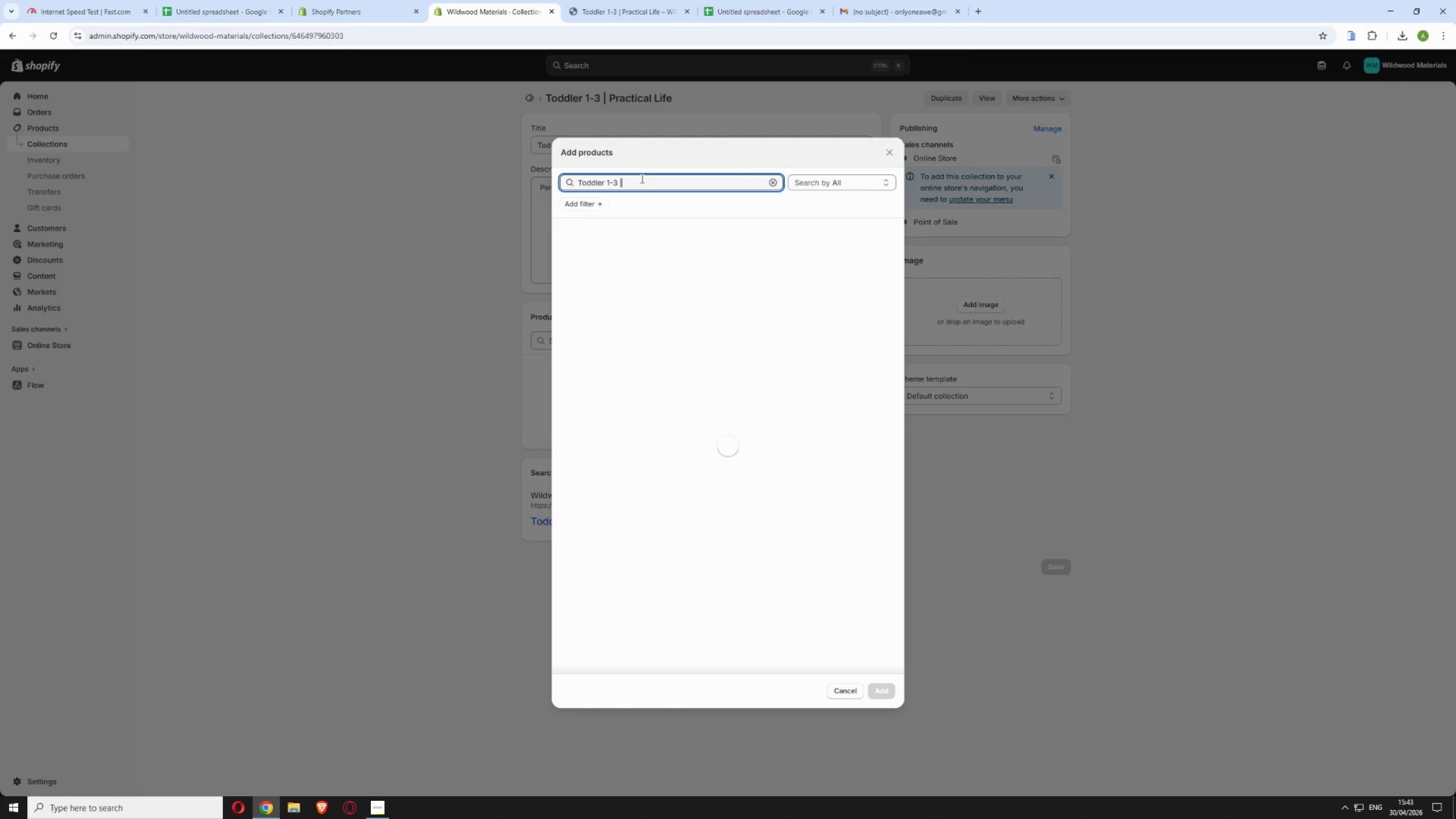 
key(Space)
 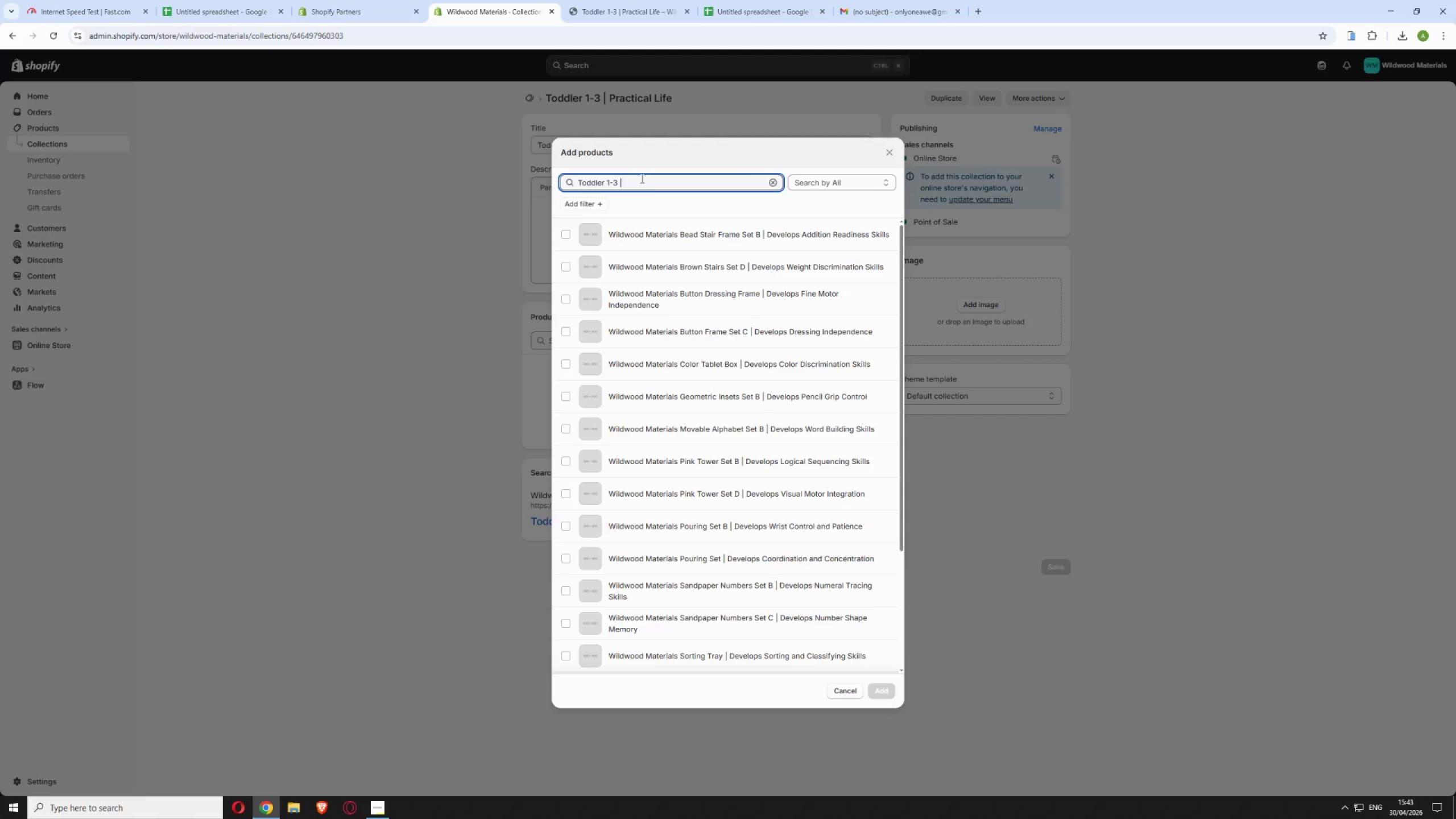 
type(pactical Life)
 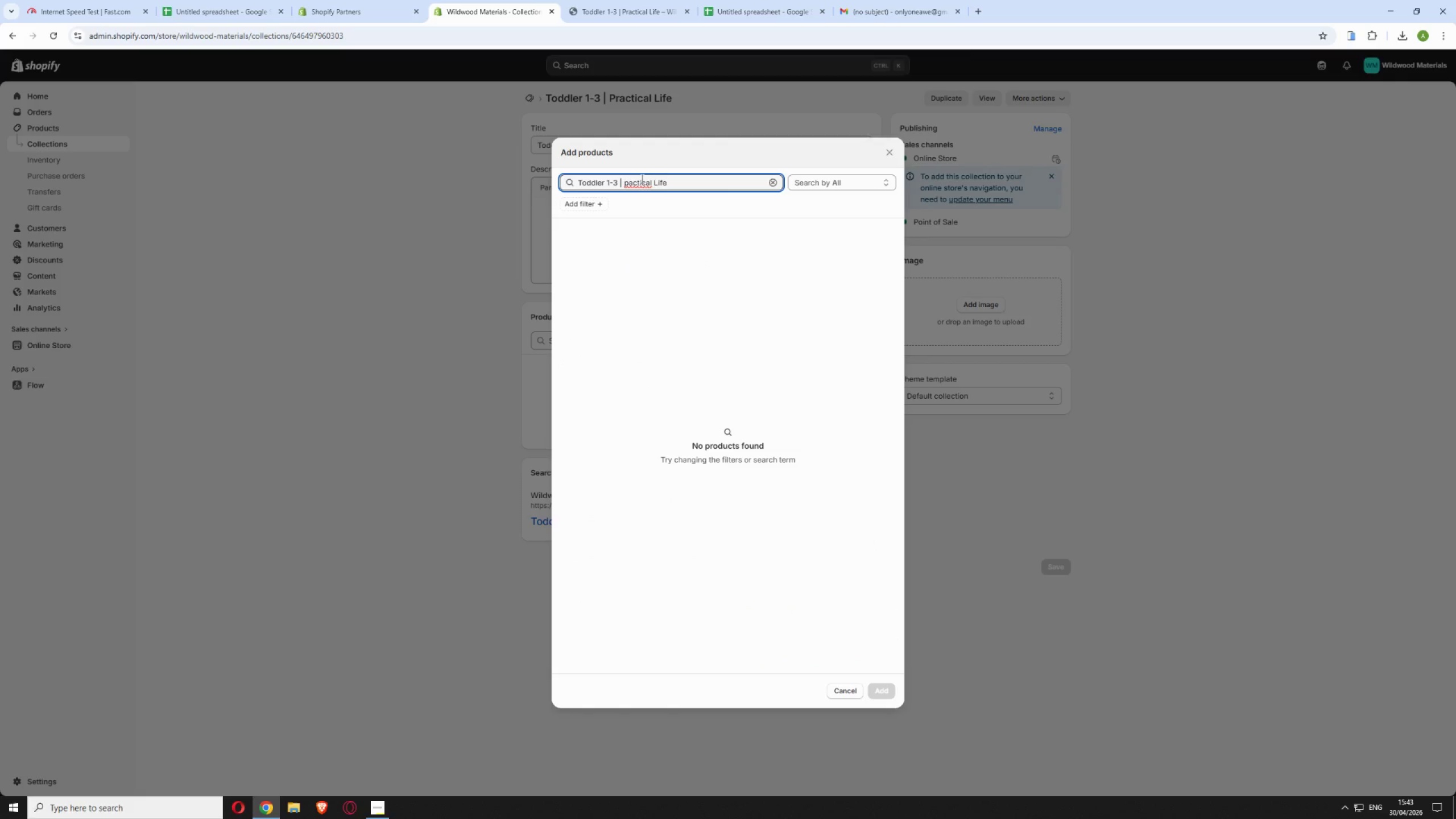 
key(ArrowLeft)
 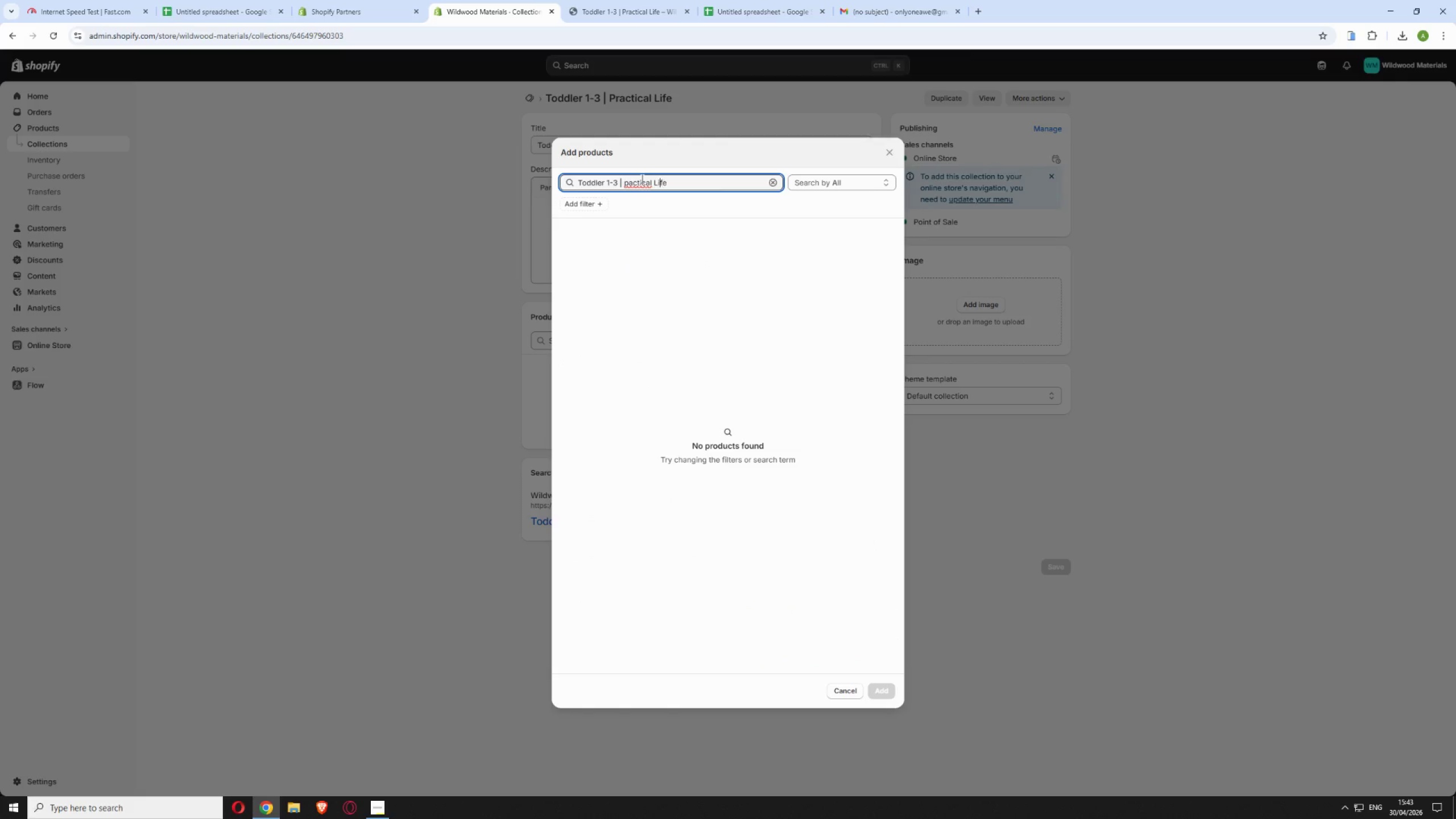 
hold_key(key=ArrowLeft, duration=0.61)
 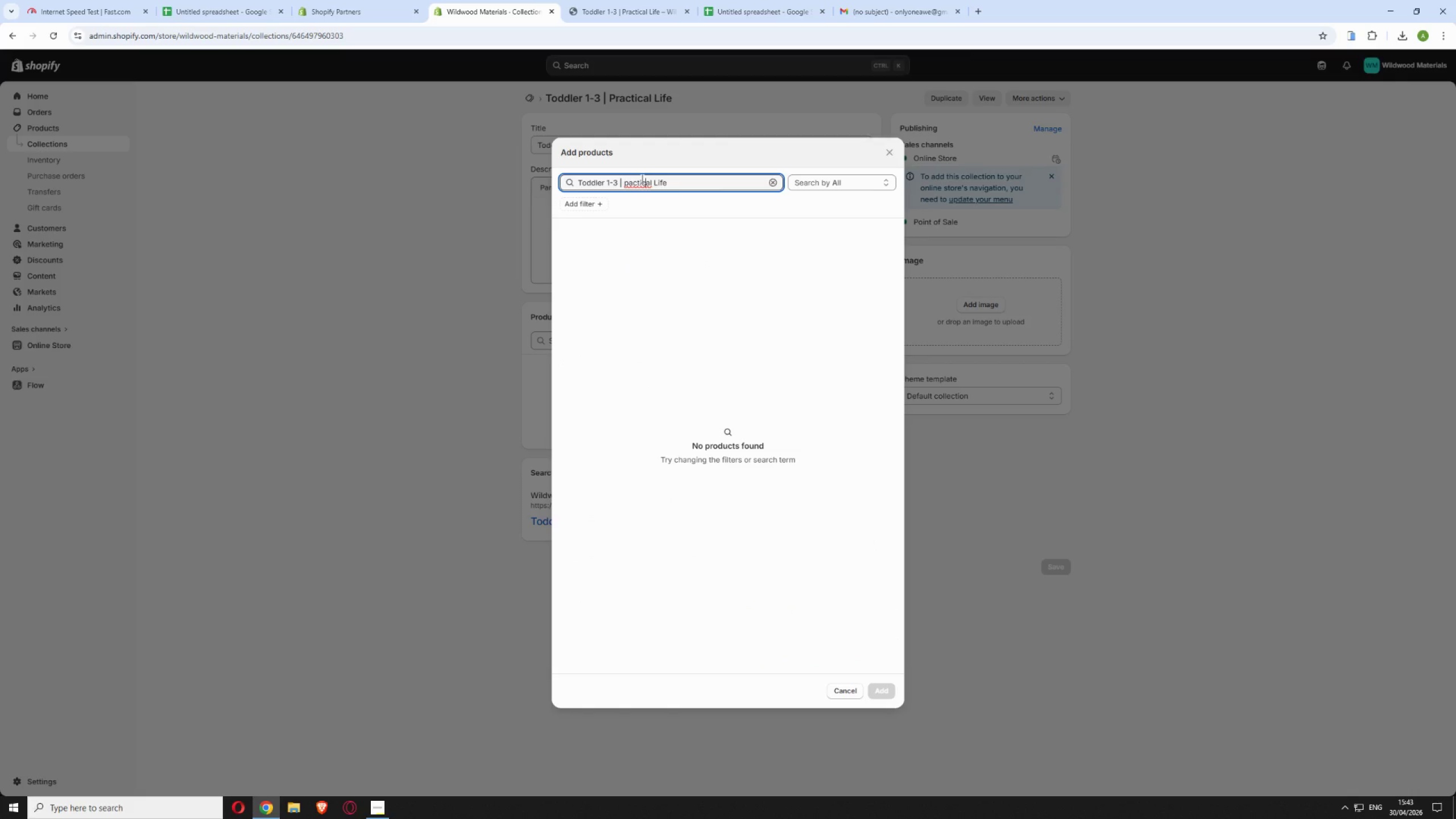 
hold_key(key=ArrowLeft, duration=0.56)
 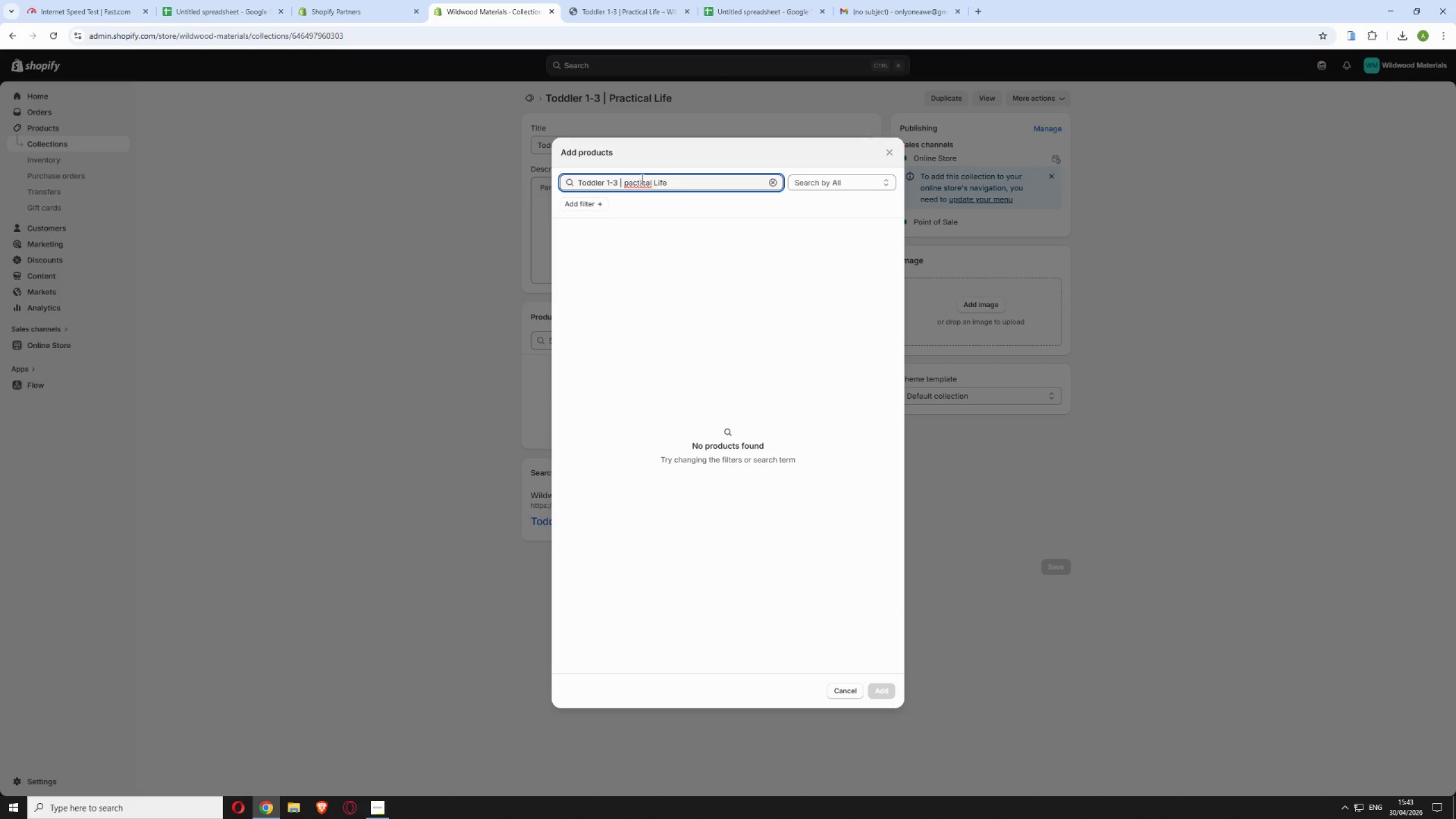 
key(ArrowRight)
 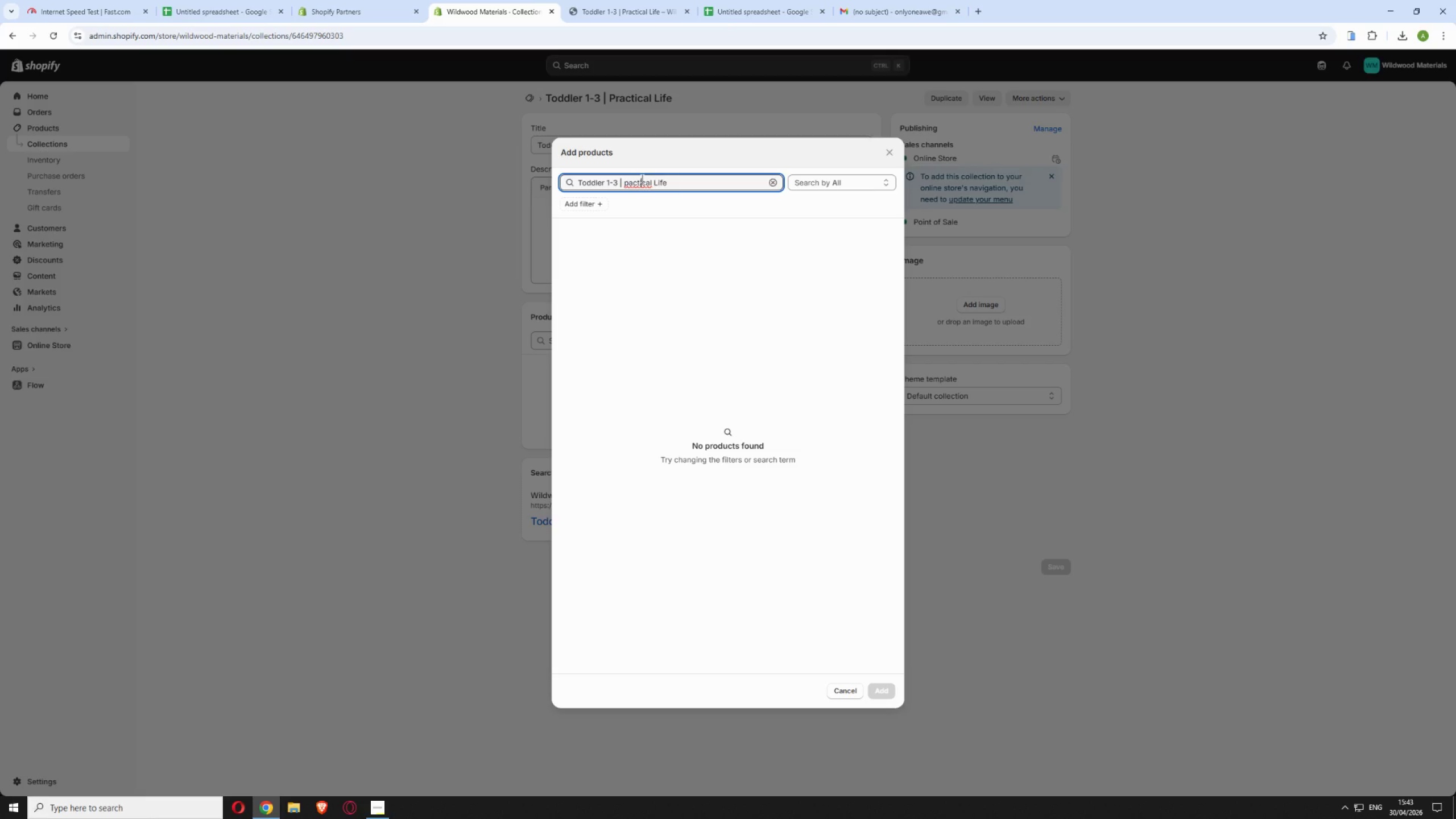 
key(ArrowLeft)
 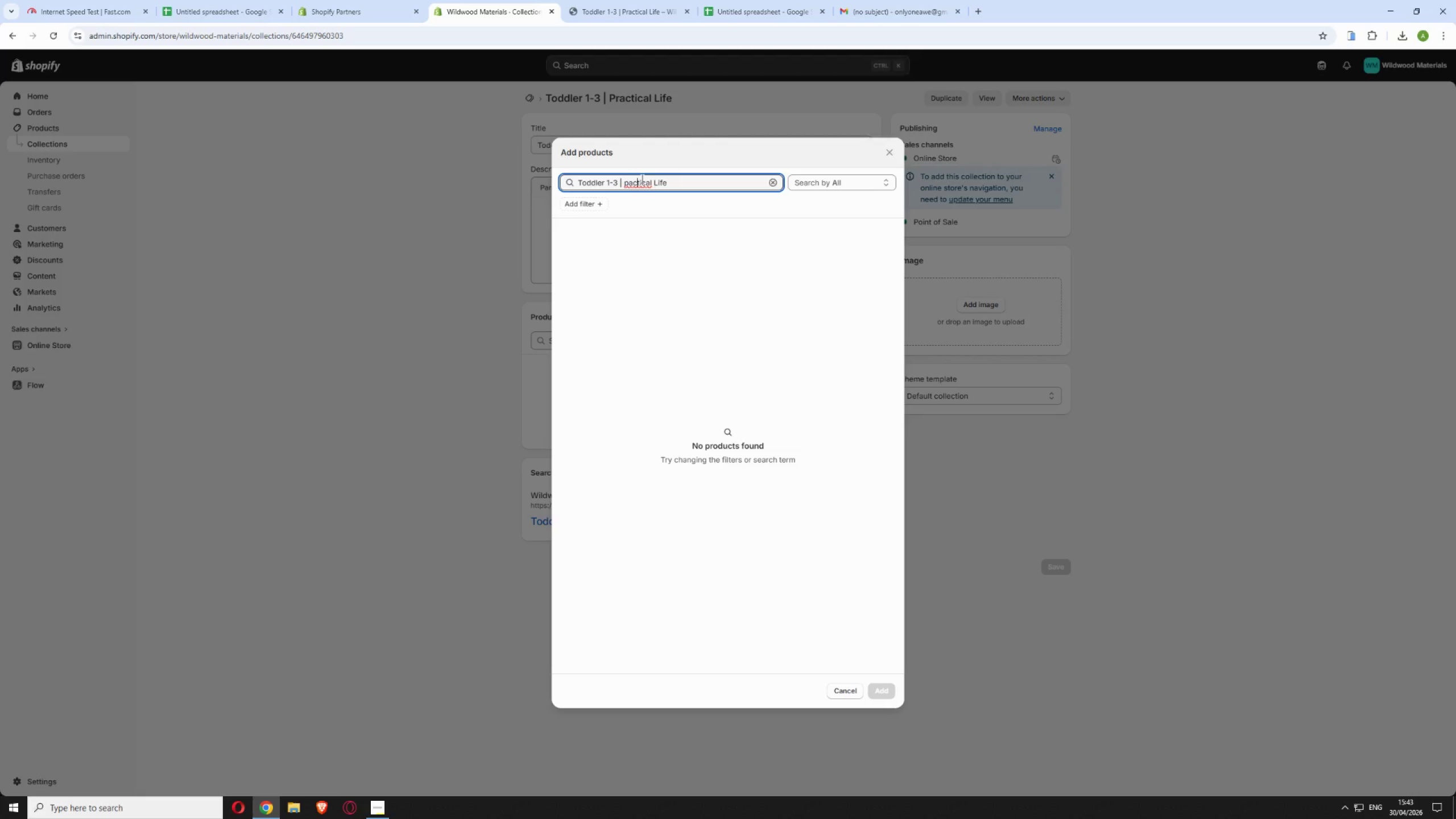 
key(ArrowLeft)
 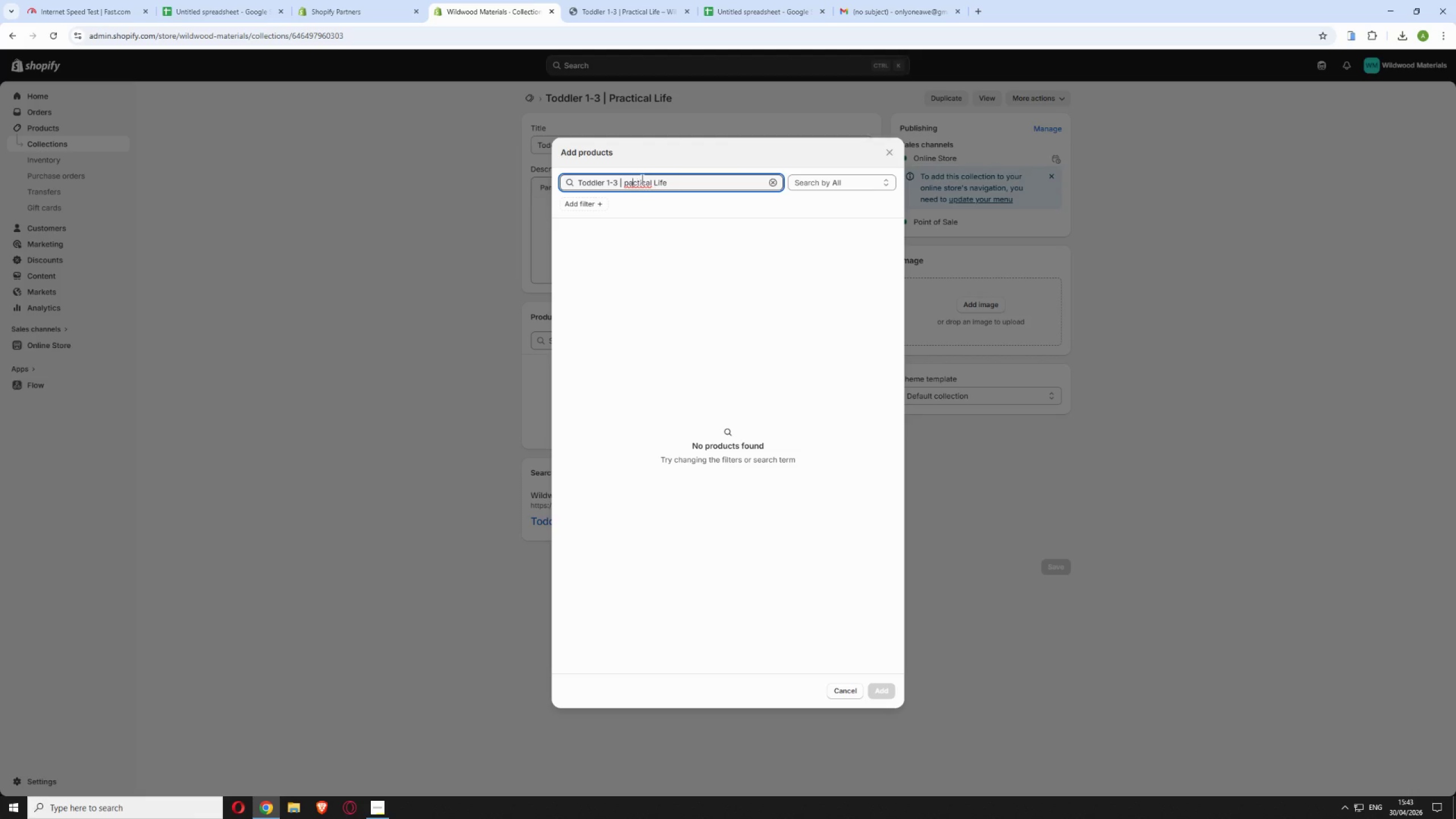 
key(ArrowLeft)
 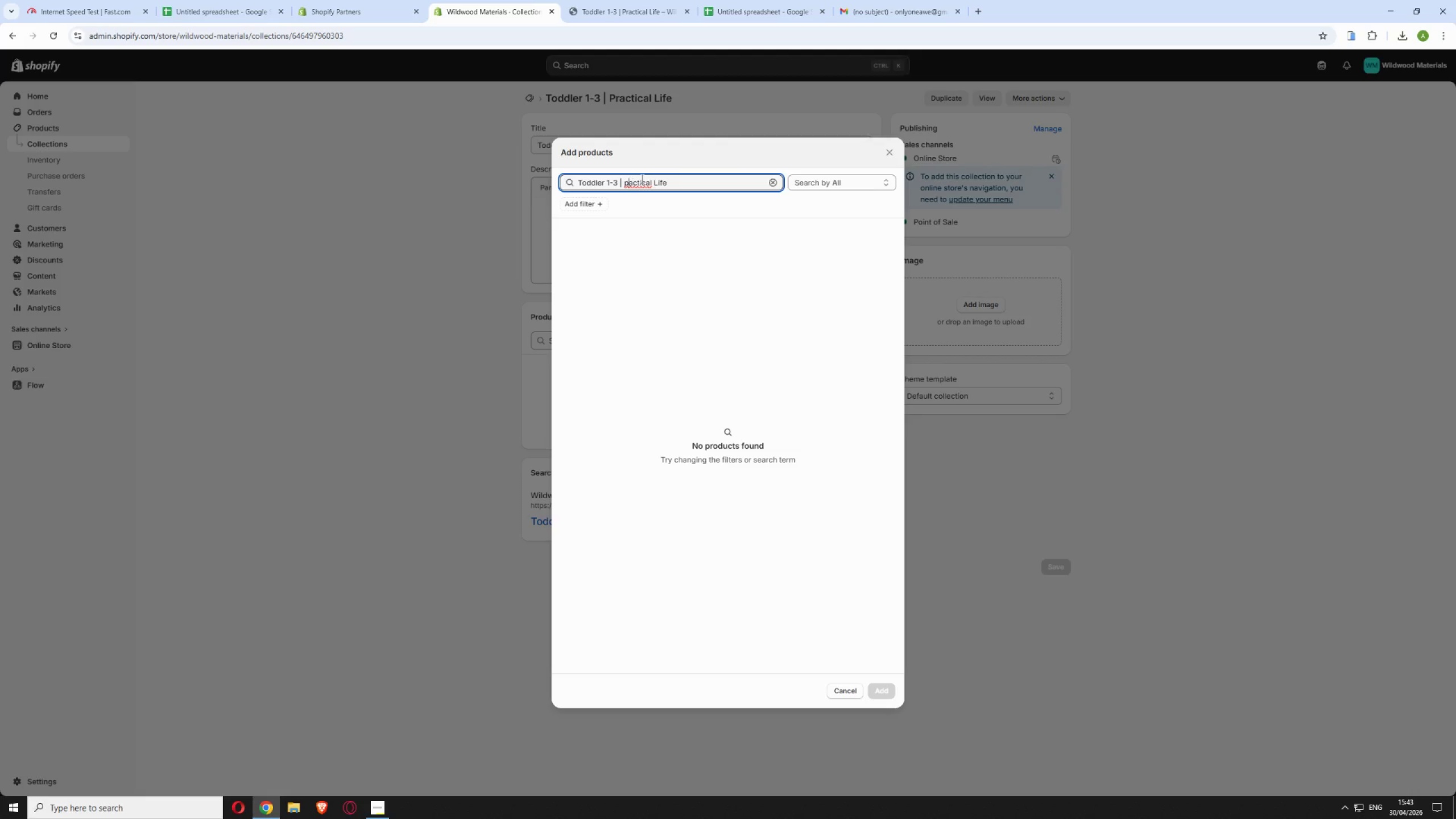 
key(ArrowLeft)
 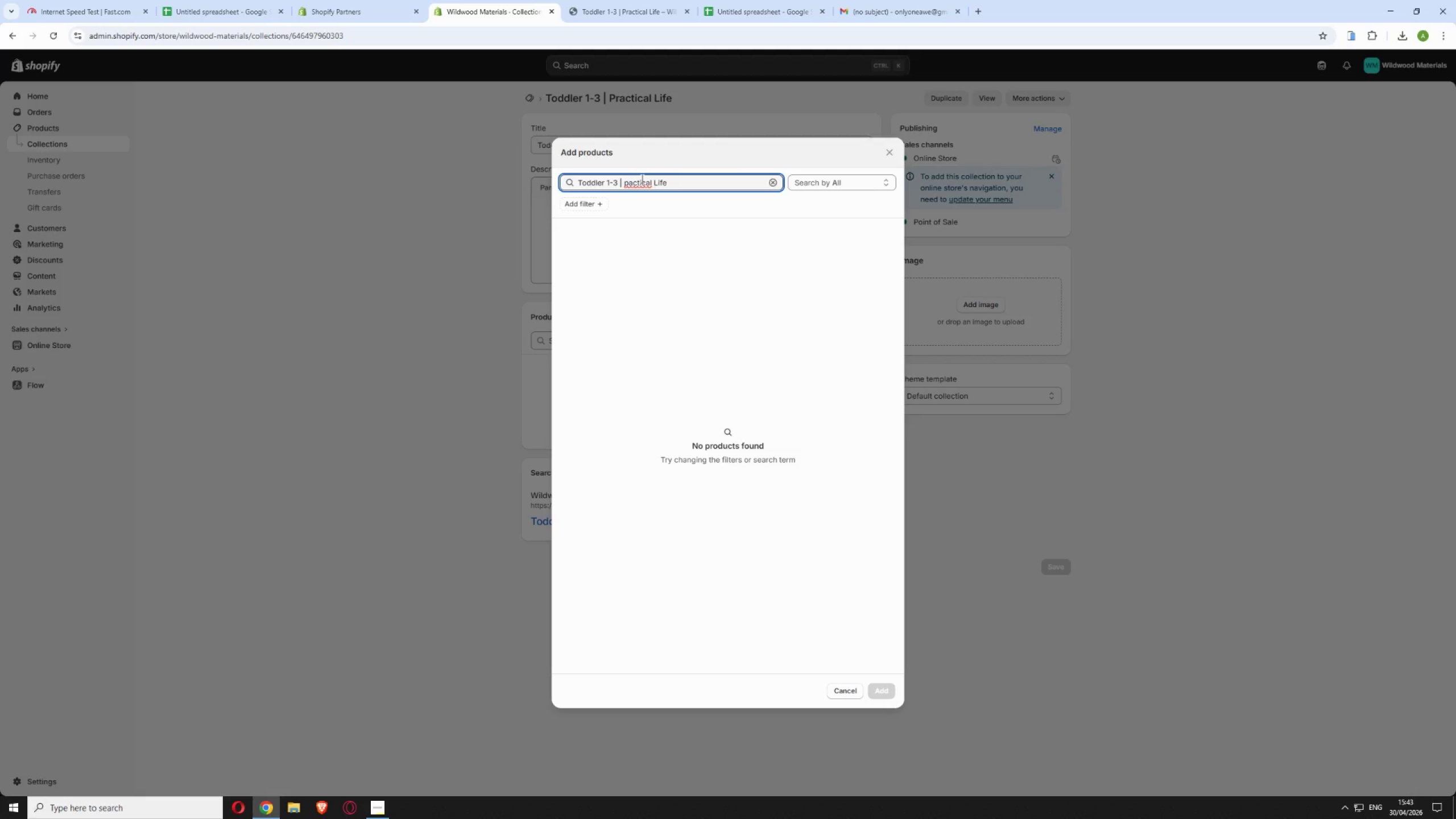 
key(Backspace)
type(Pr)
 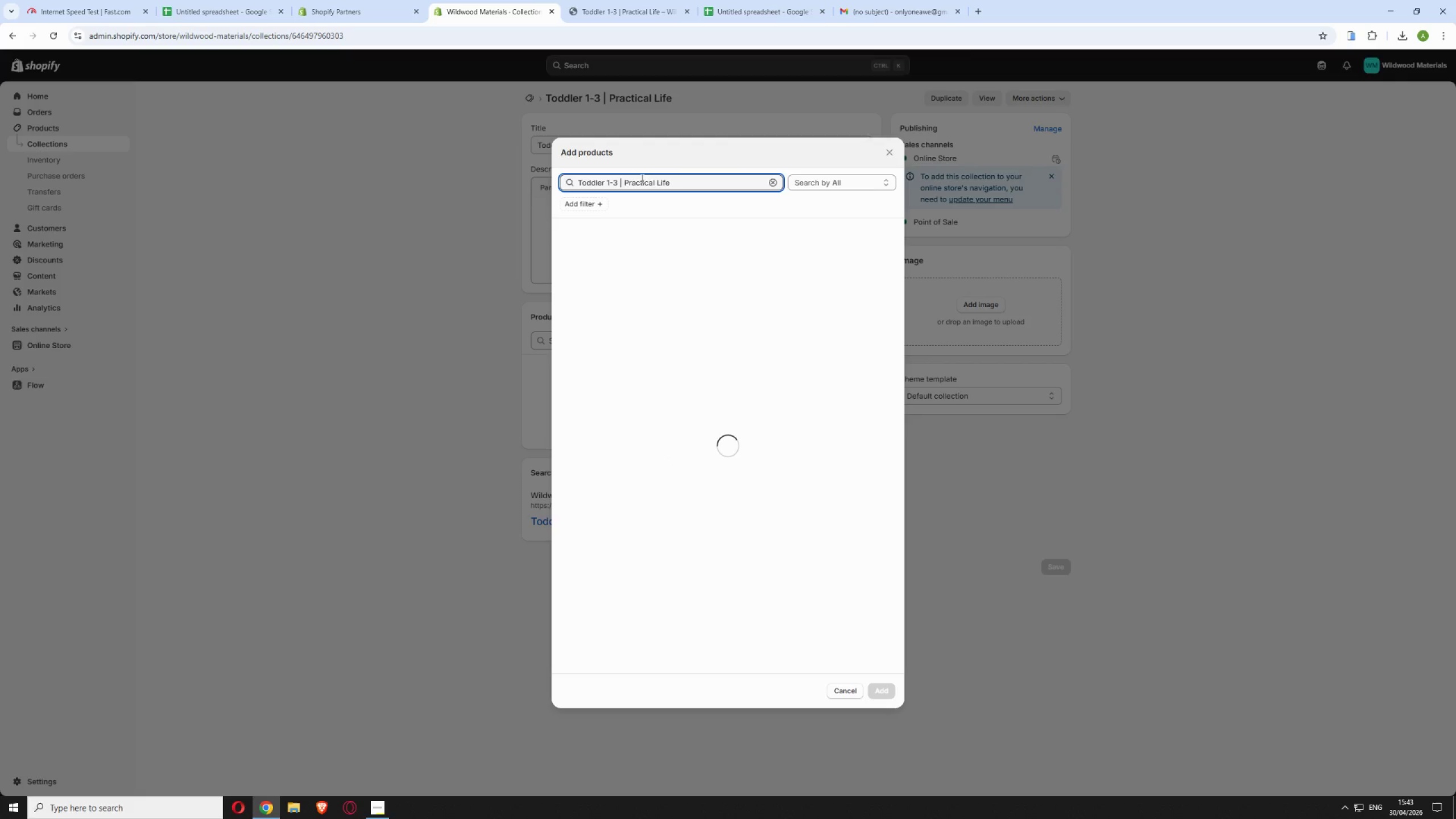 
scroll: coordinate [682, 351], scroll_direction: down, amount: 2.0
 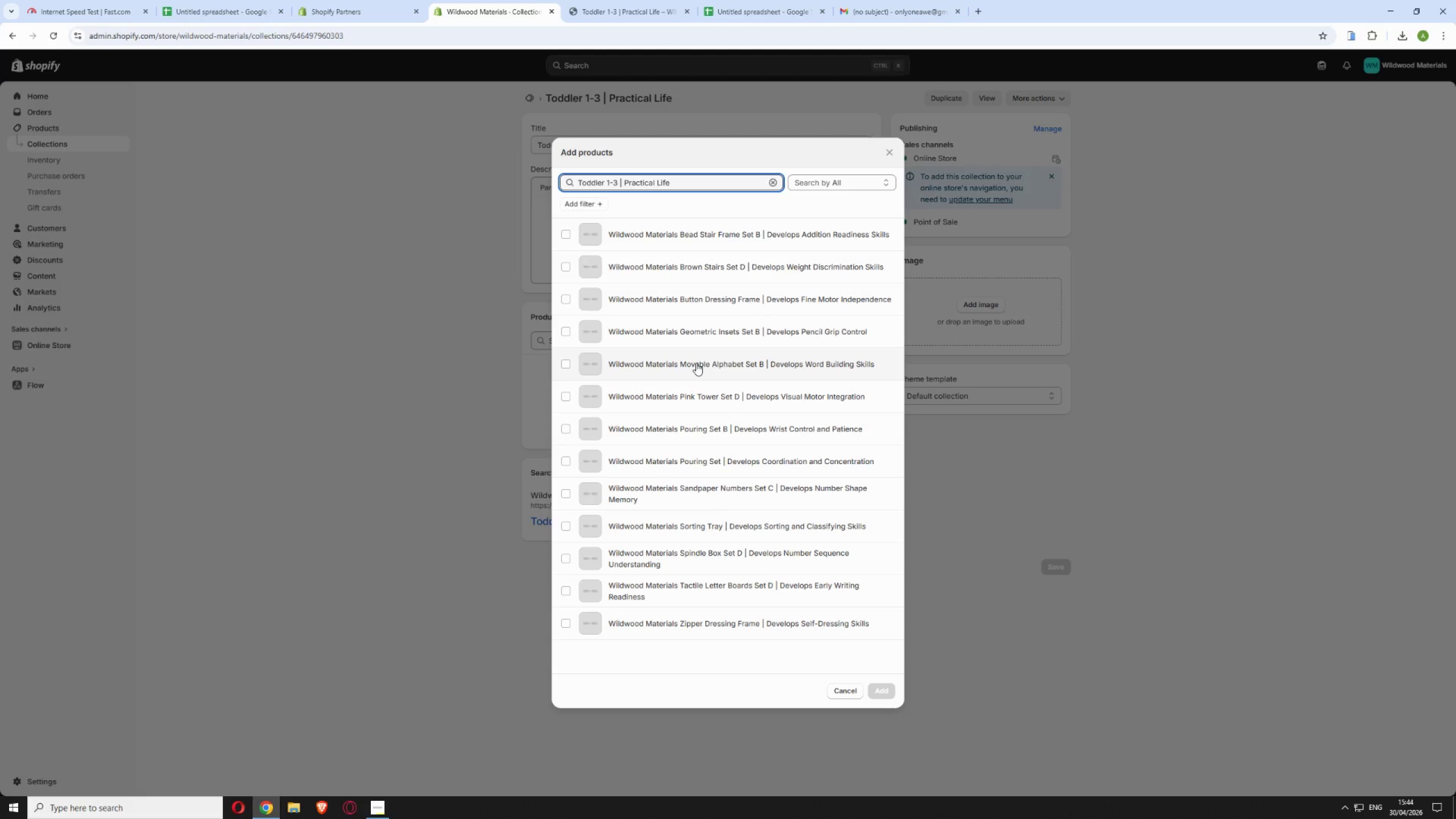 
wait(40.36)
 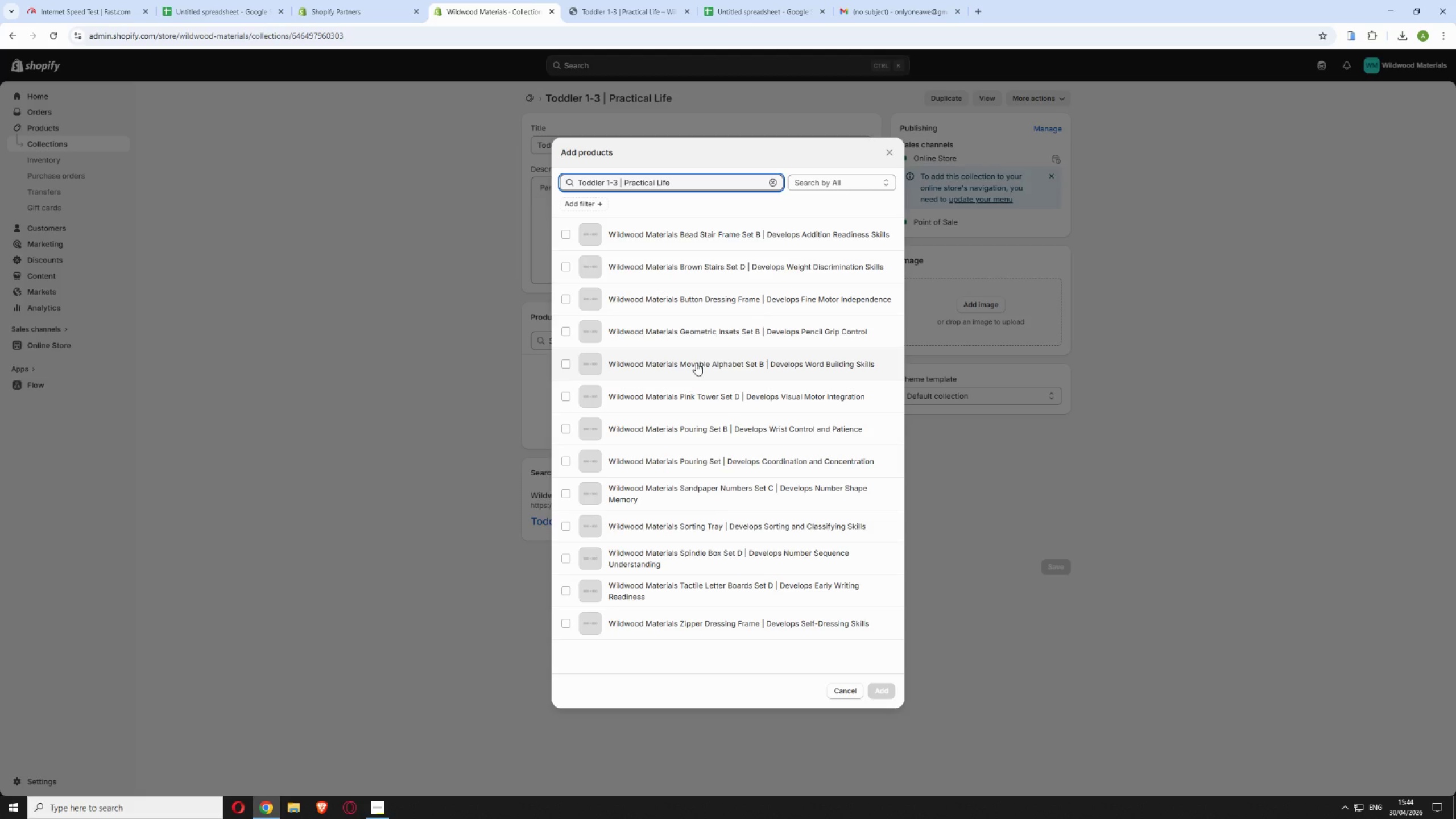 
left_click([387, 810])